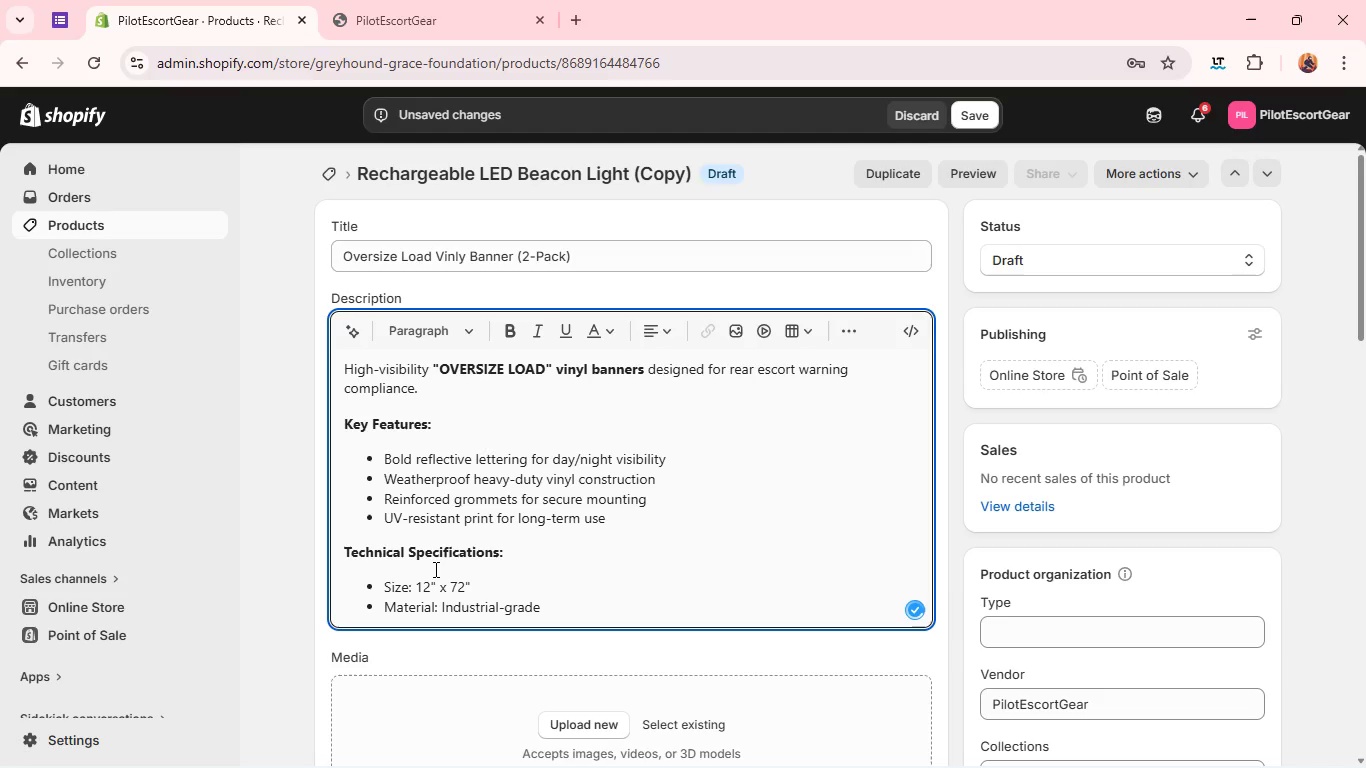 
wait(7.36)
 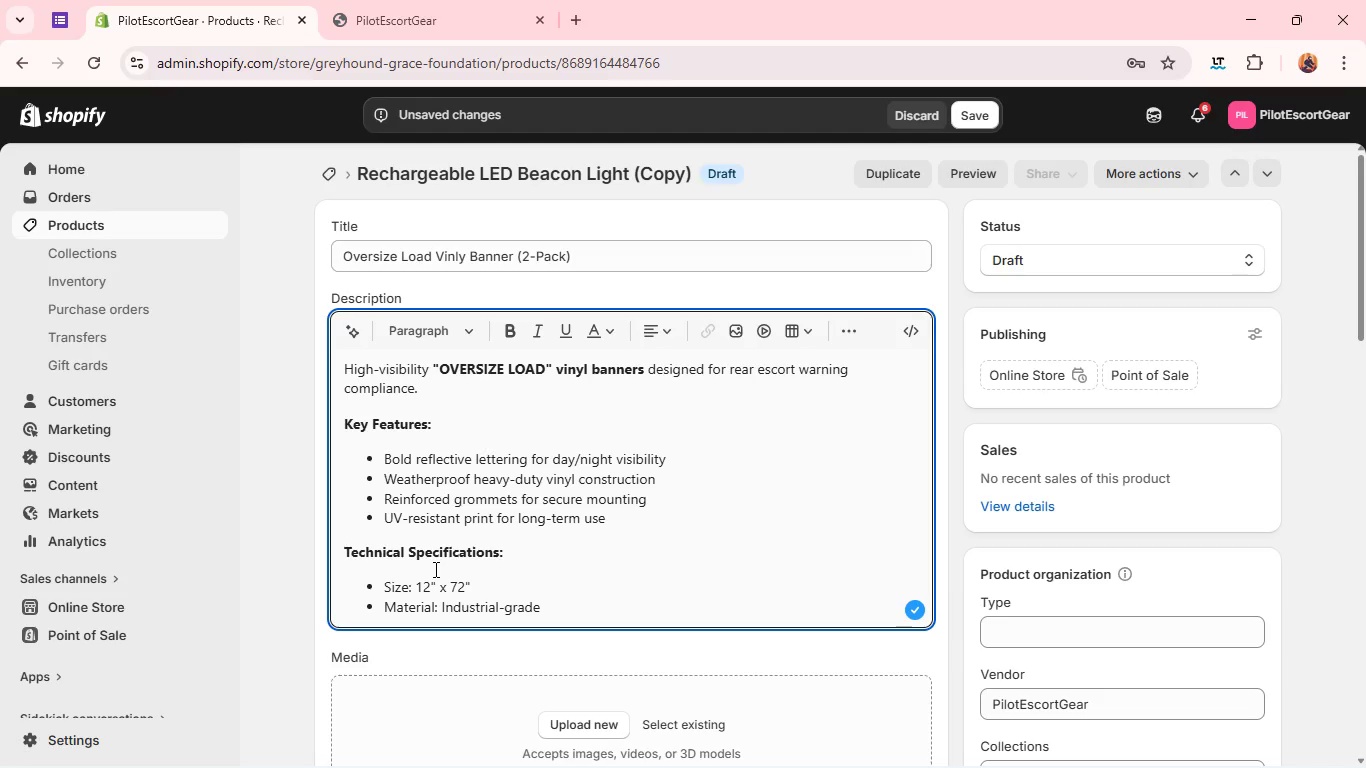 
type(vinly)
 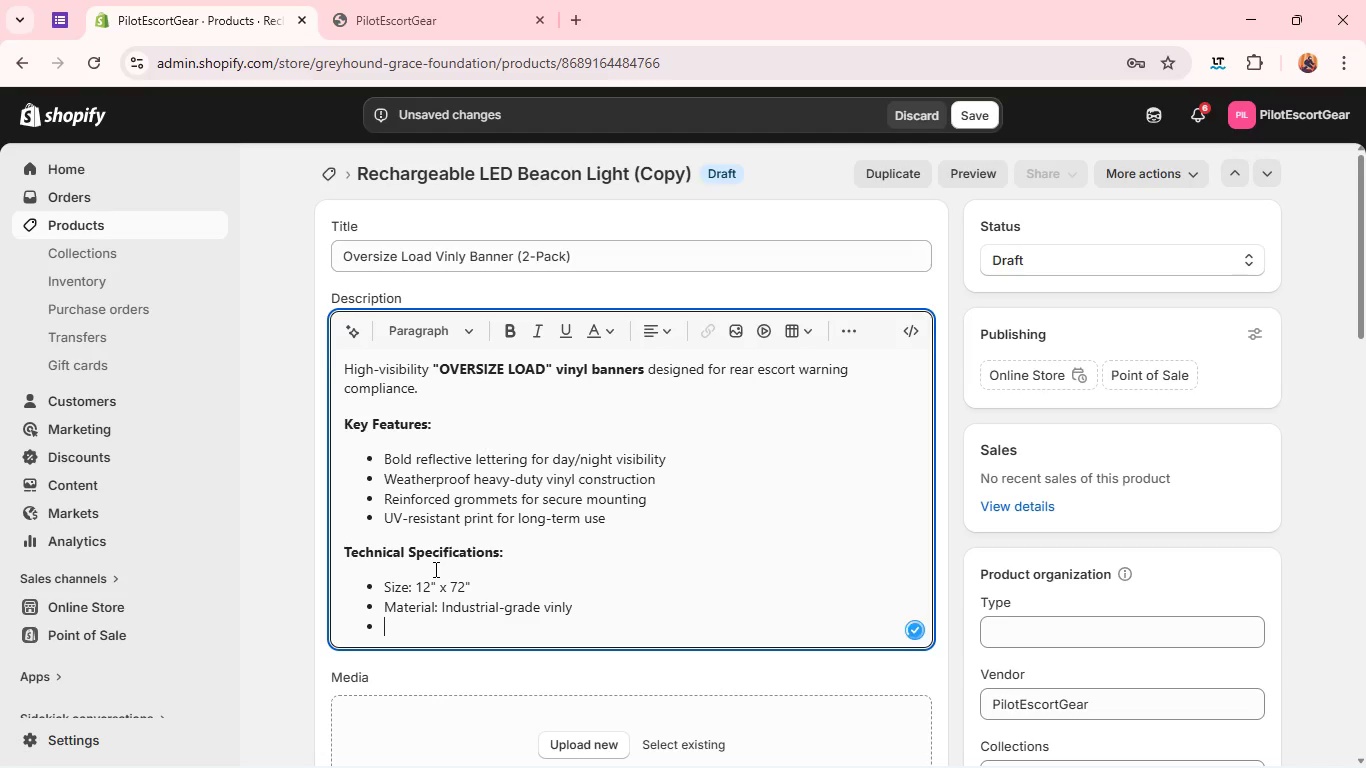 
key(Enter)
 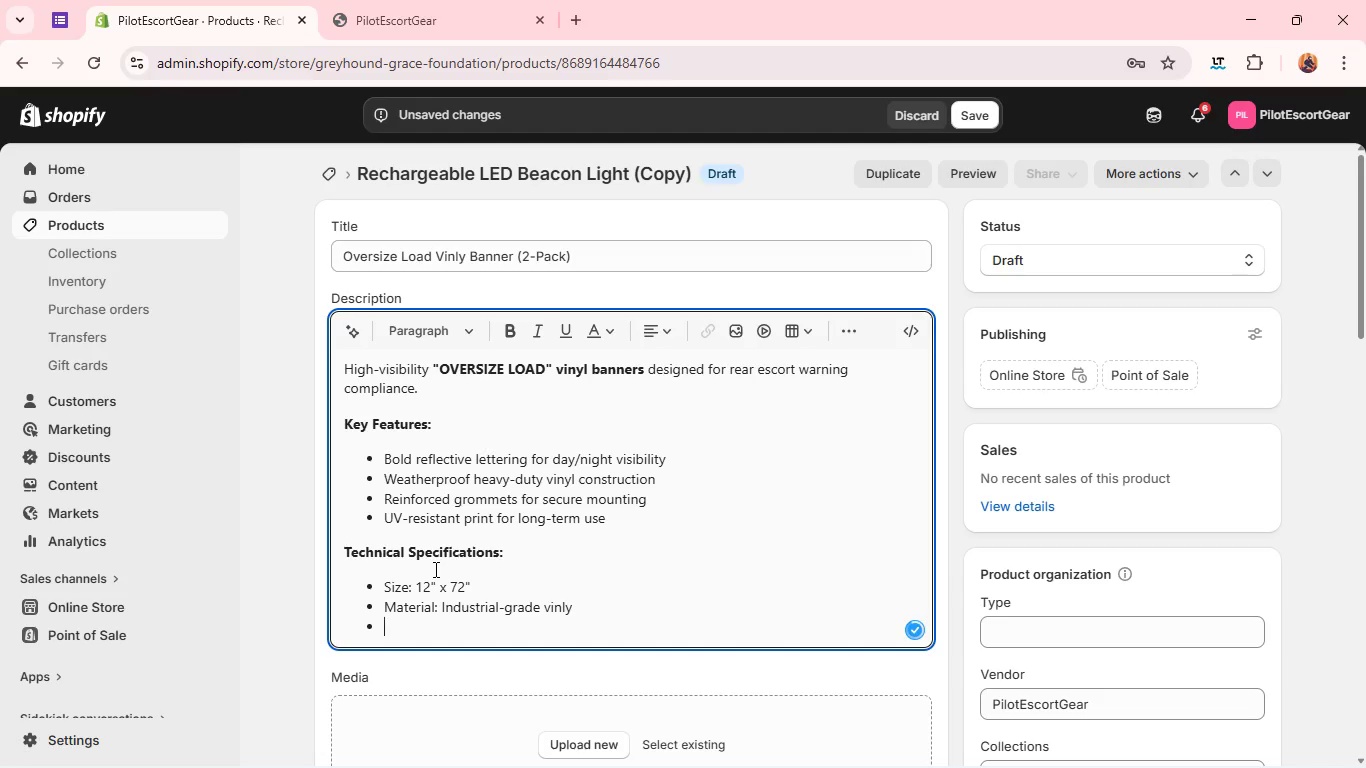 
type(Visibility: Reflective ink coating)
 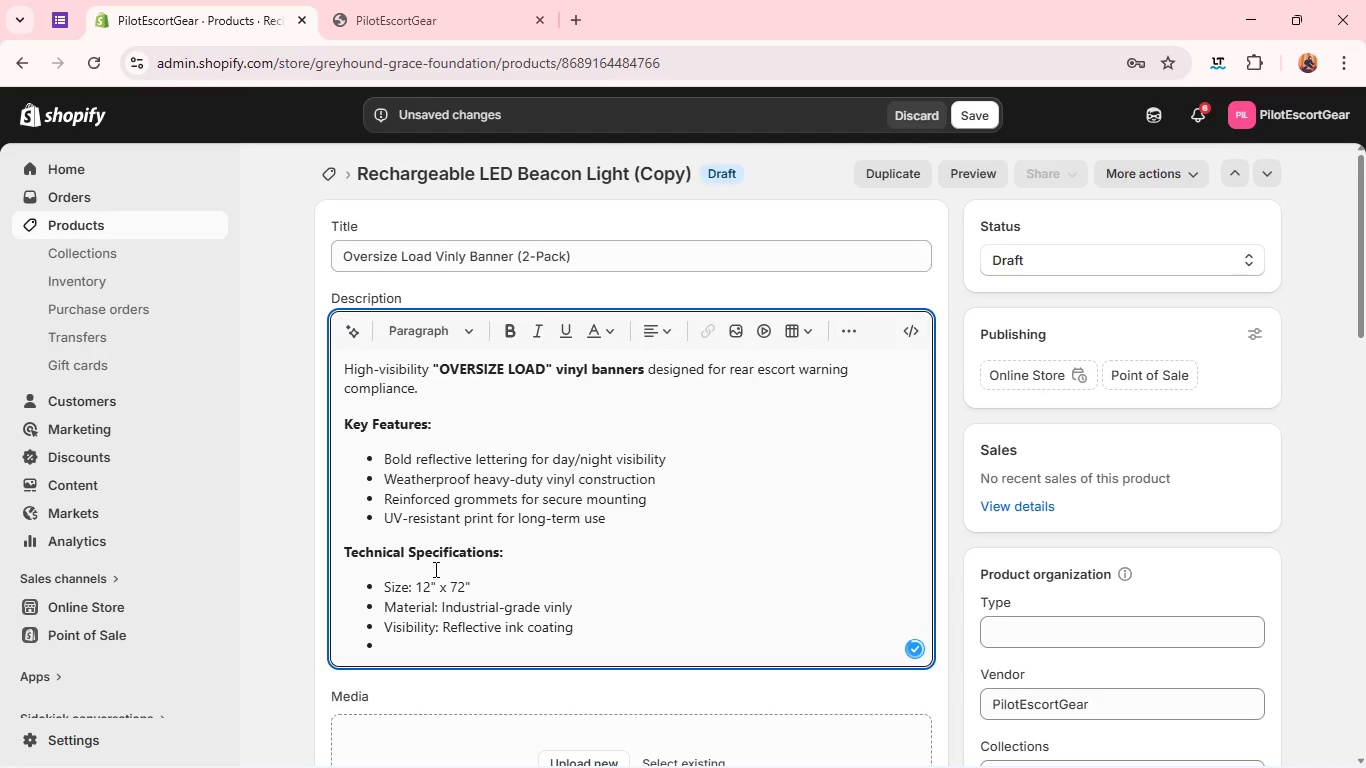 
 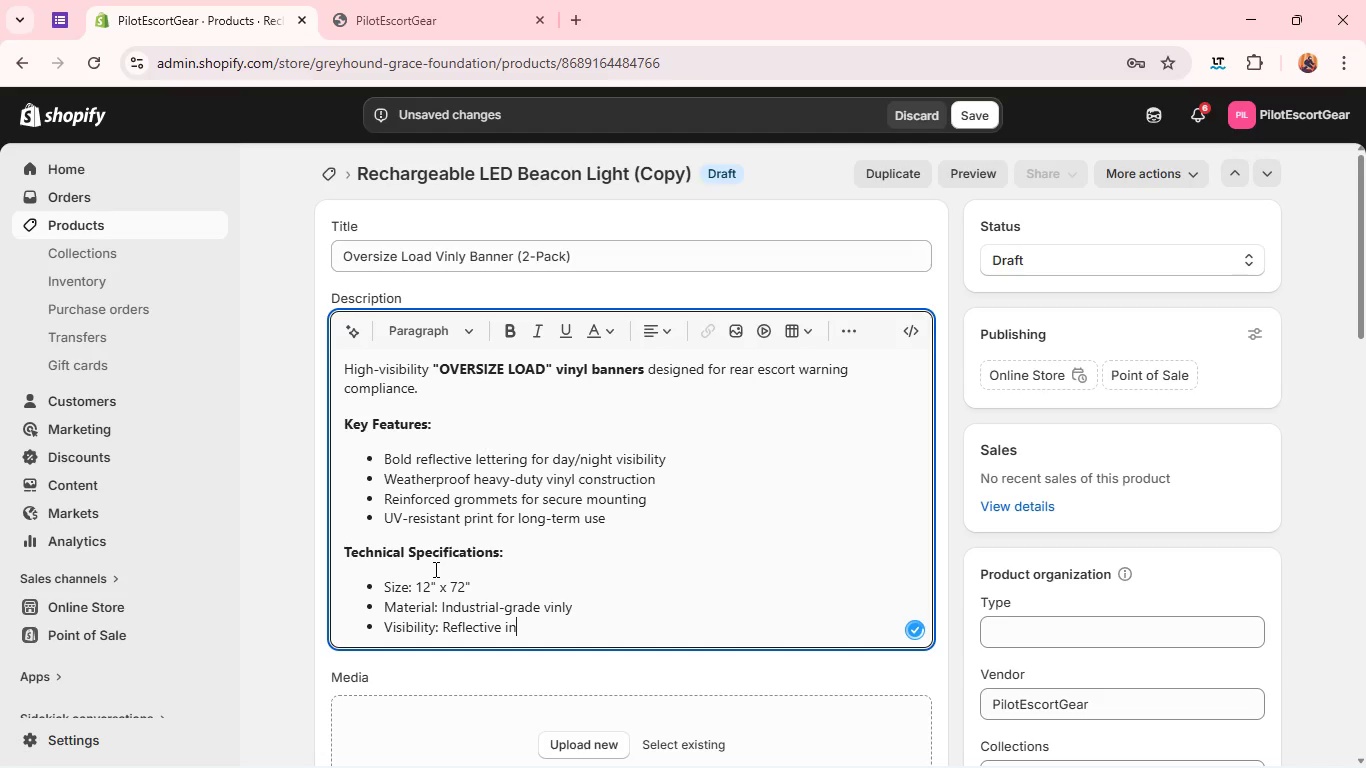 
key(Enter)
 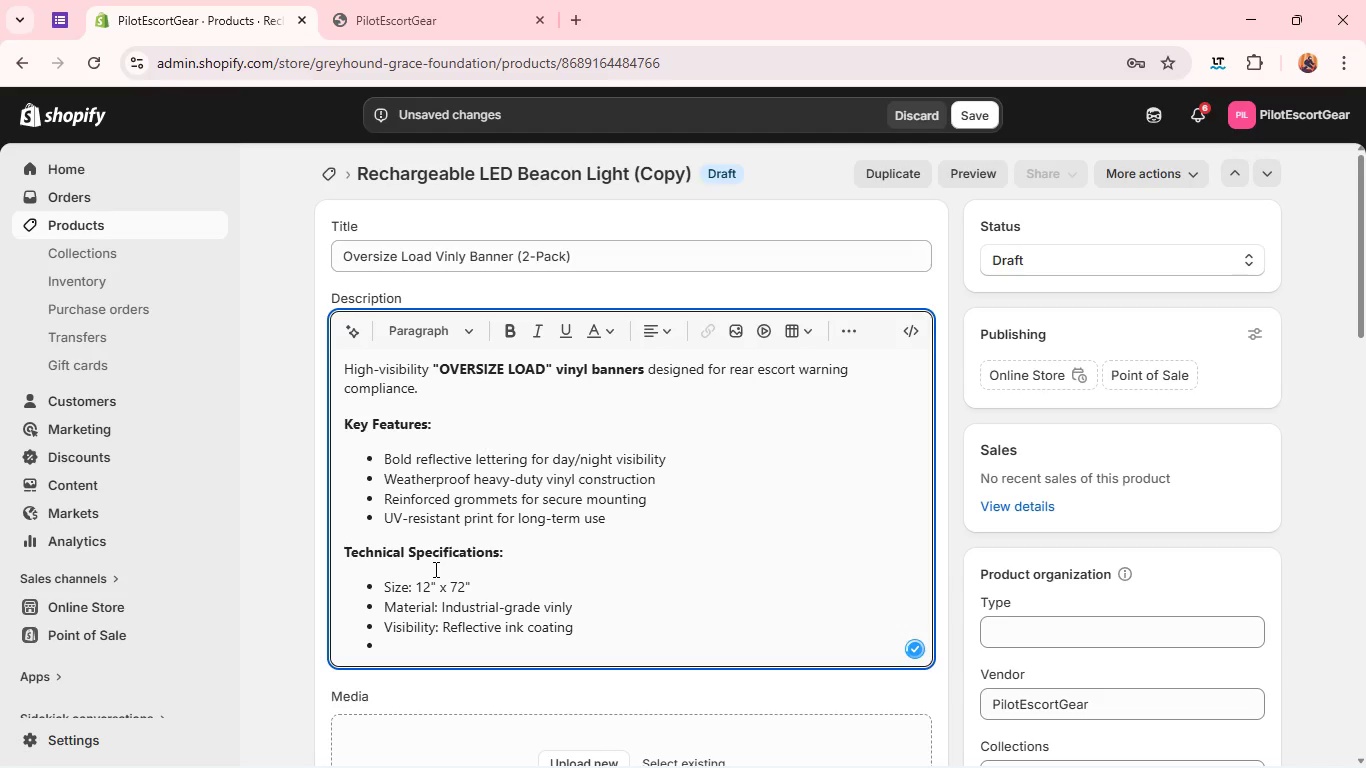 
type(Compliance: DOT oversize load signage standards)
 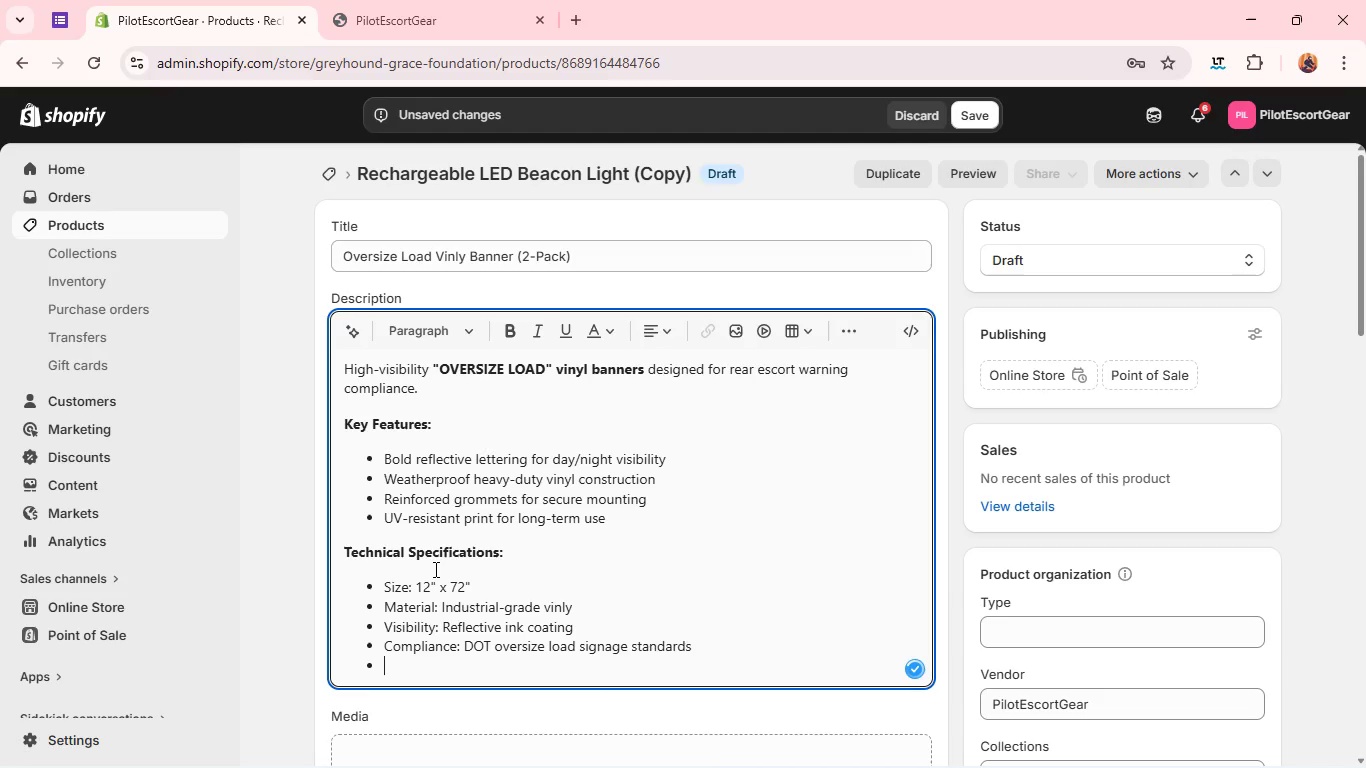 
key(Enter)
 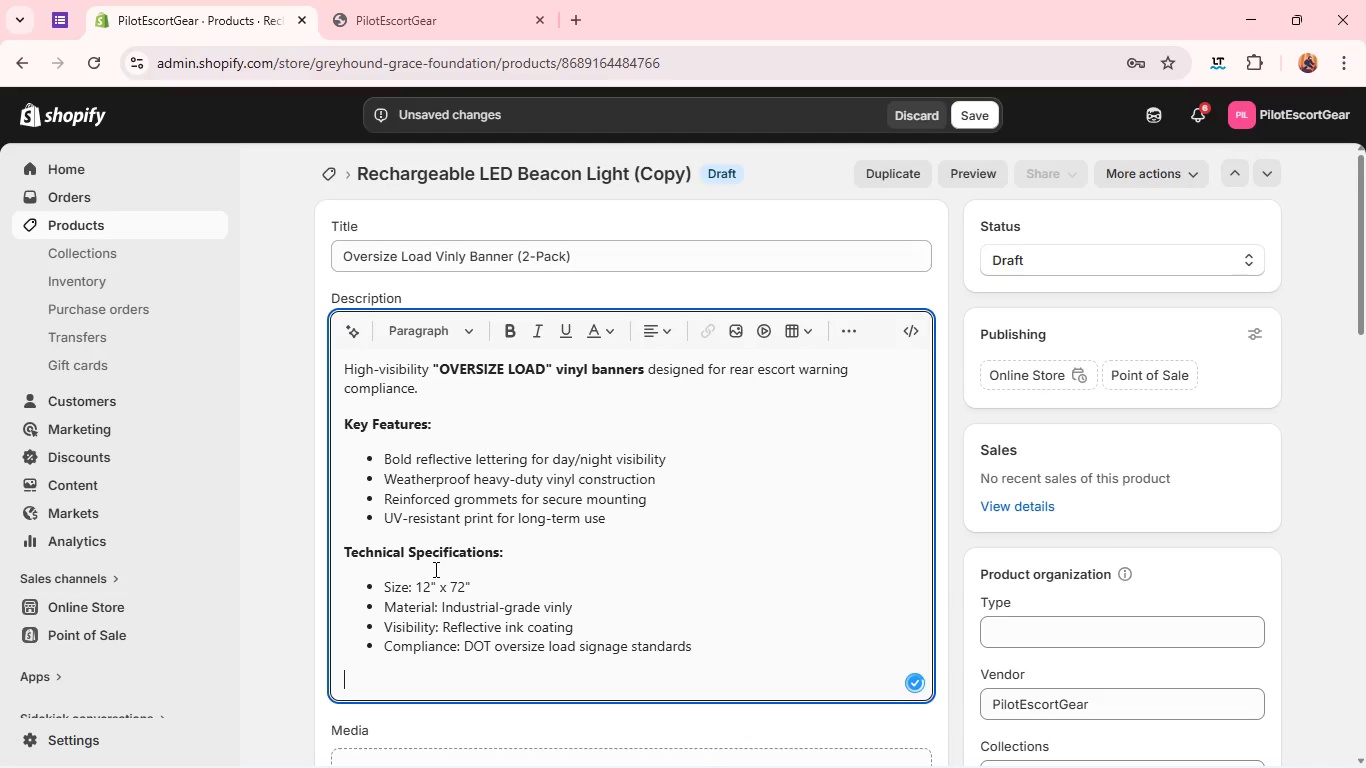 
key(Enter)
 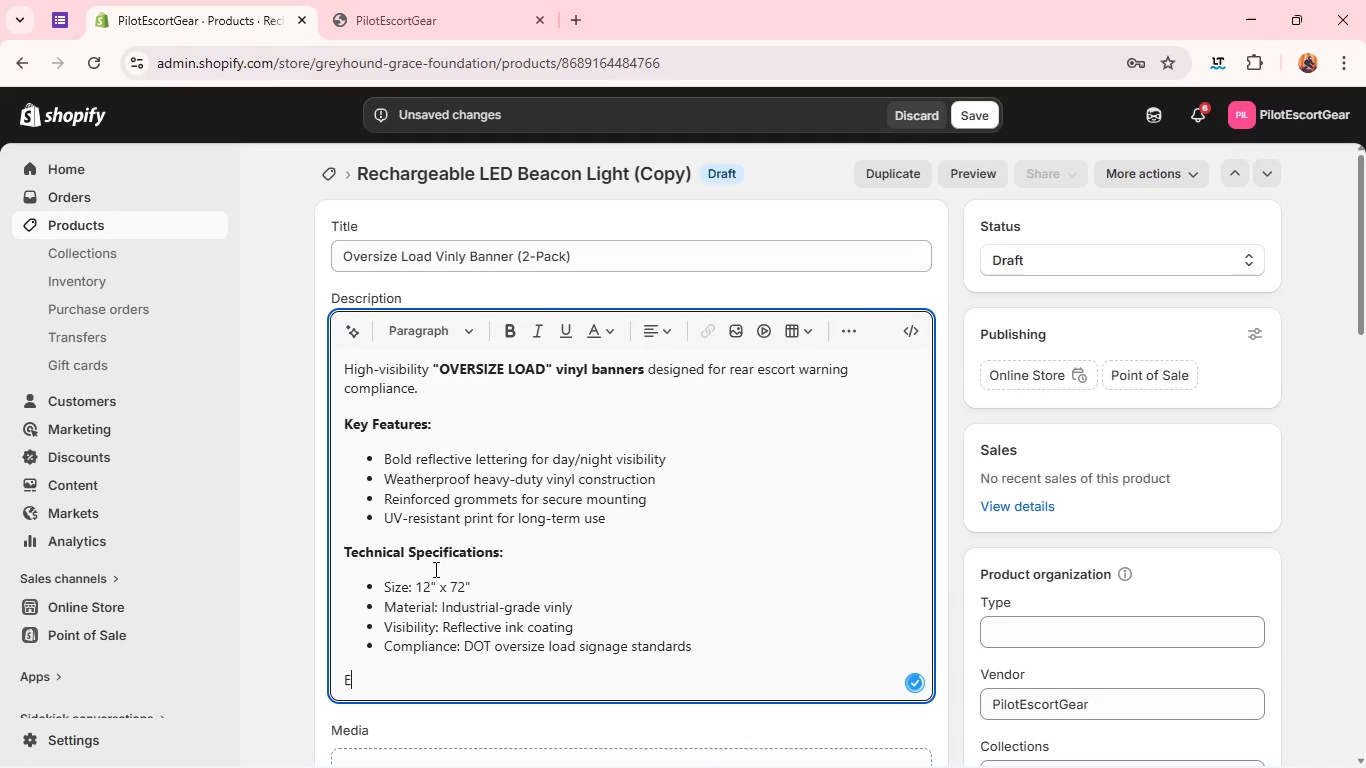 
type(Essential signage for escort vehicles transporting wide or heavy freight.)
 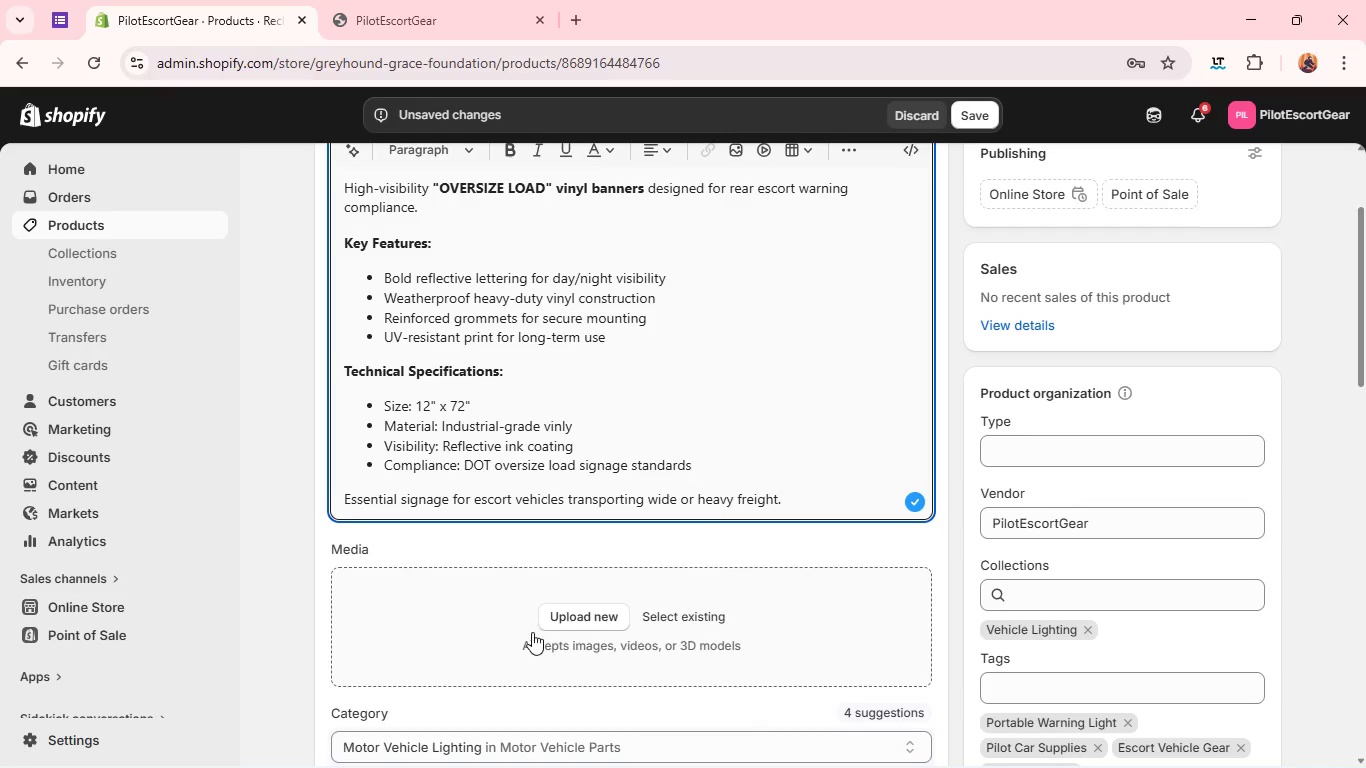 
wait(6.22)
 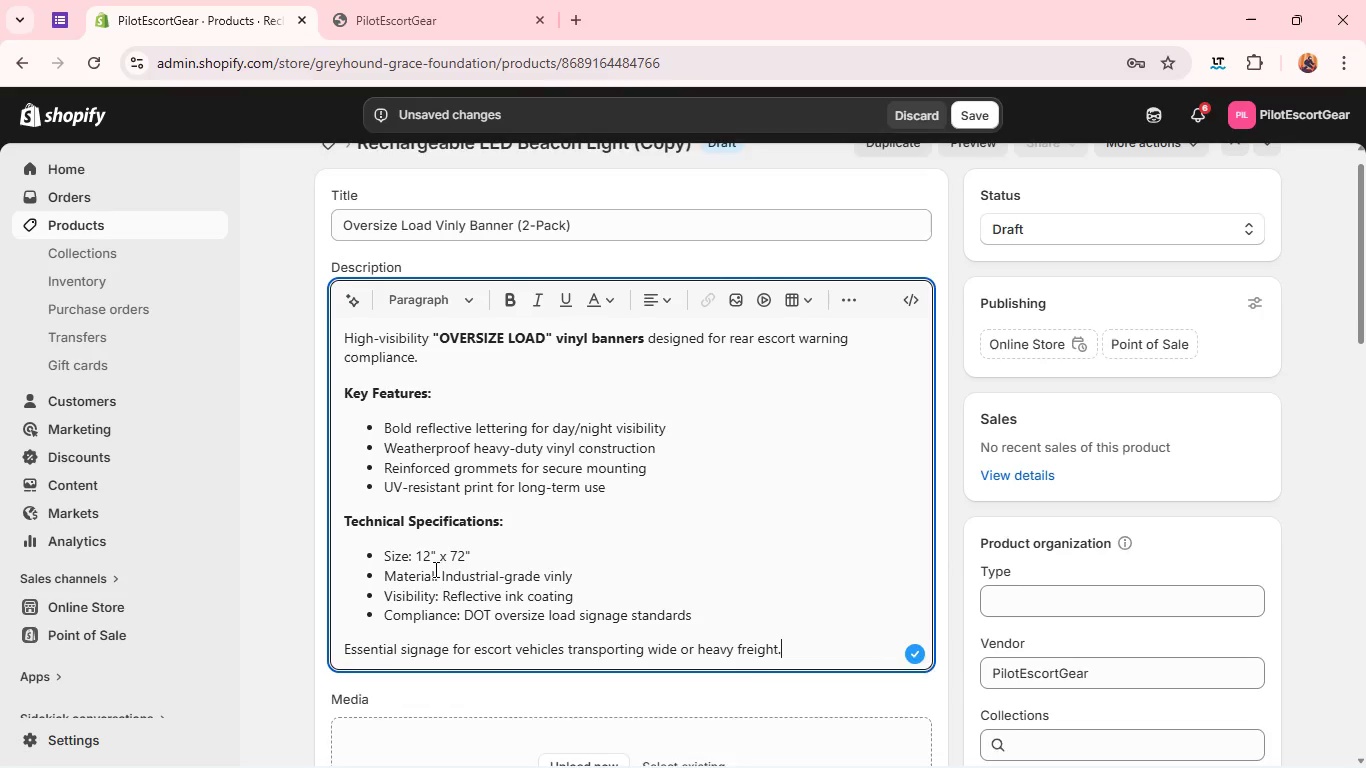 
left_click([564, 605])
 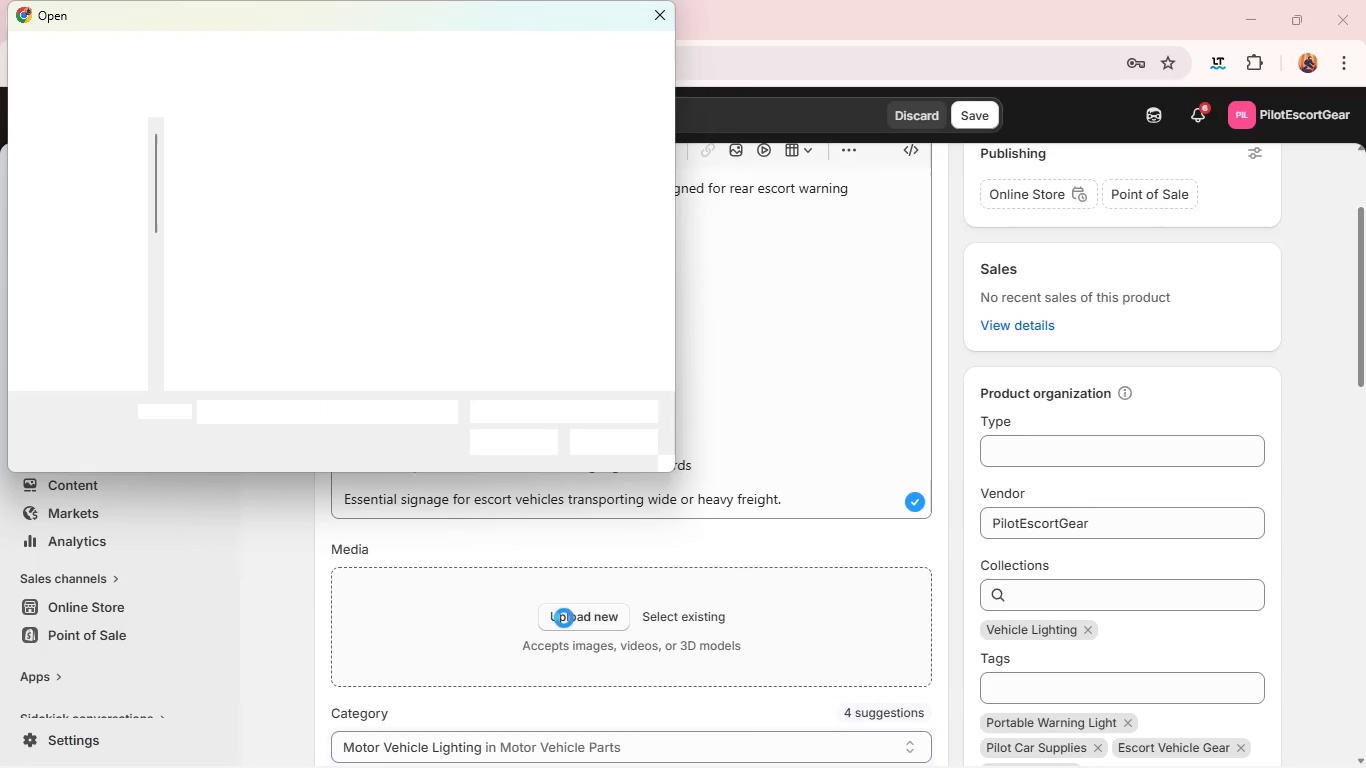 
mouse_move([416, 299])
 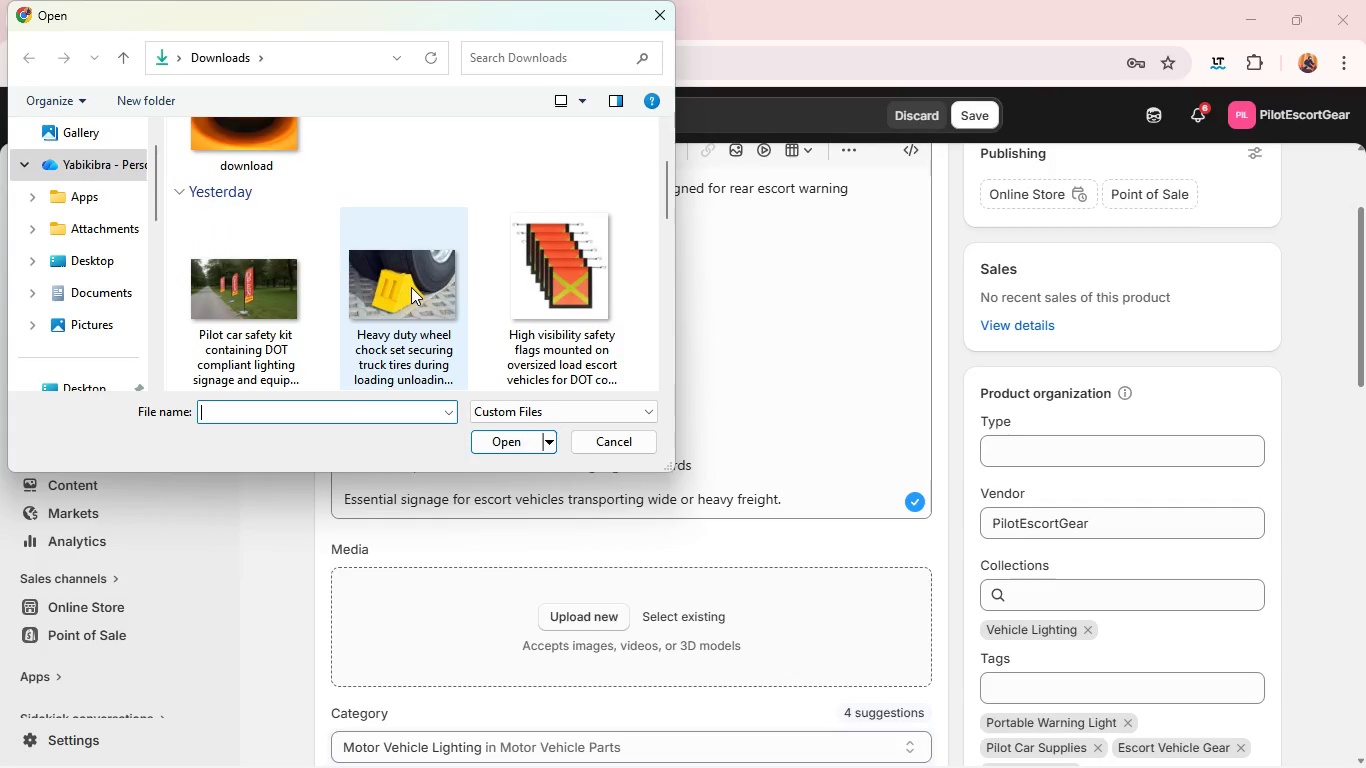 
scroll: coordinate [411, 287], scroll_direction: down, amount: 2.0
 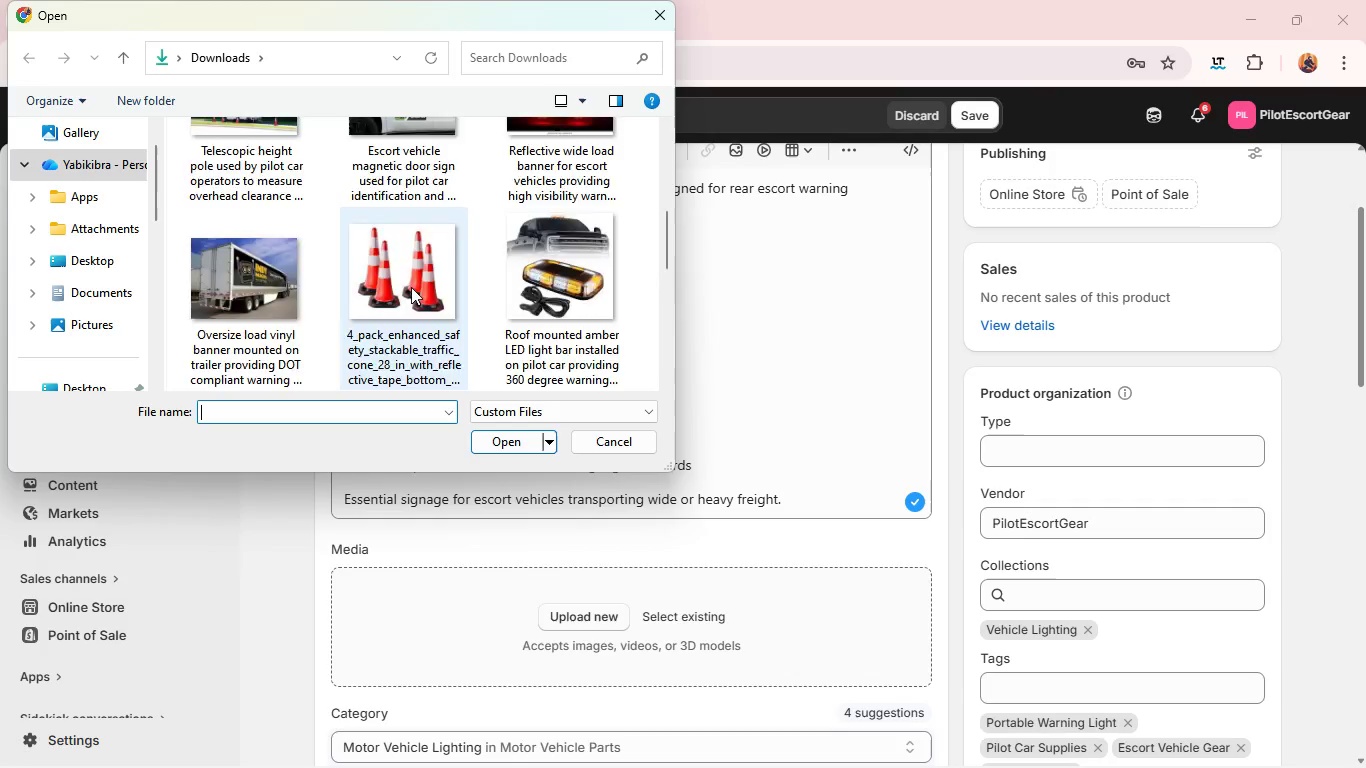 
scroll: coordinate [411, 287], scroll_direction: up, amount: 2.0
 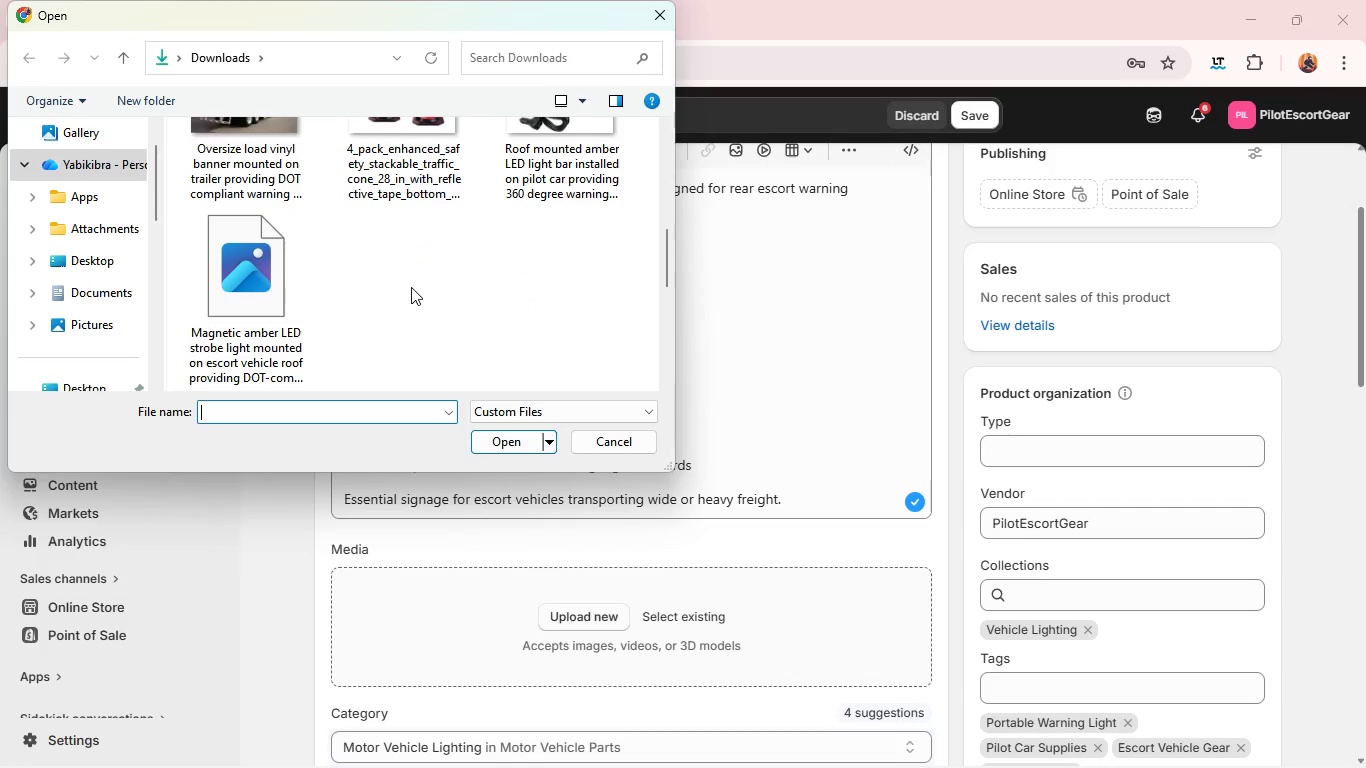 
scroll: coordinate [411, 287], scroll_direction: down, amount: 1.0
 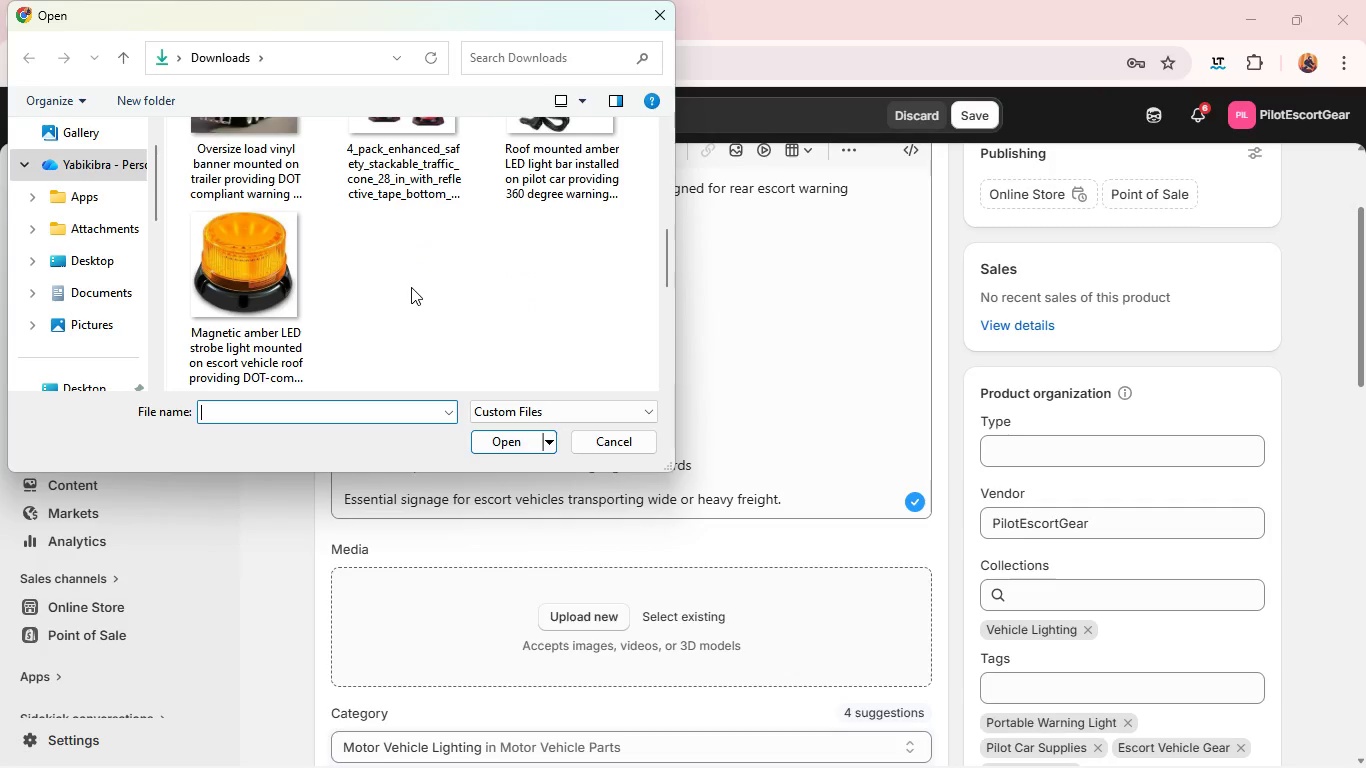 
scroll: coordinate [411, 287], scroll_direction: none, amount: 0.0
 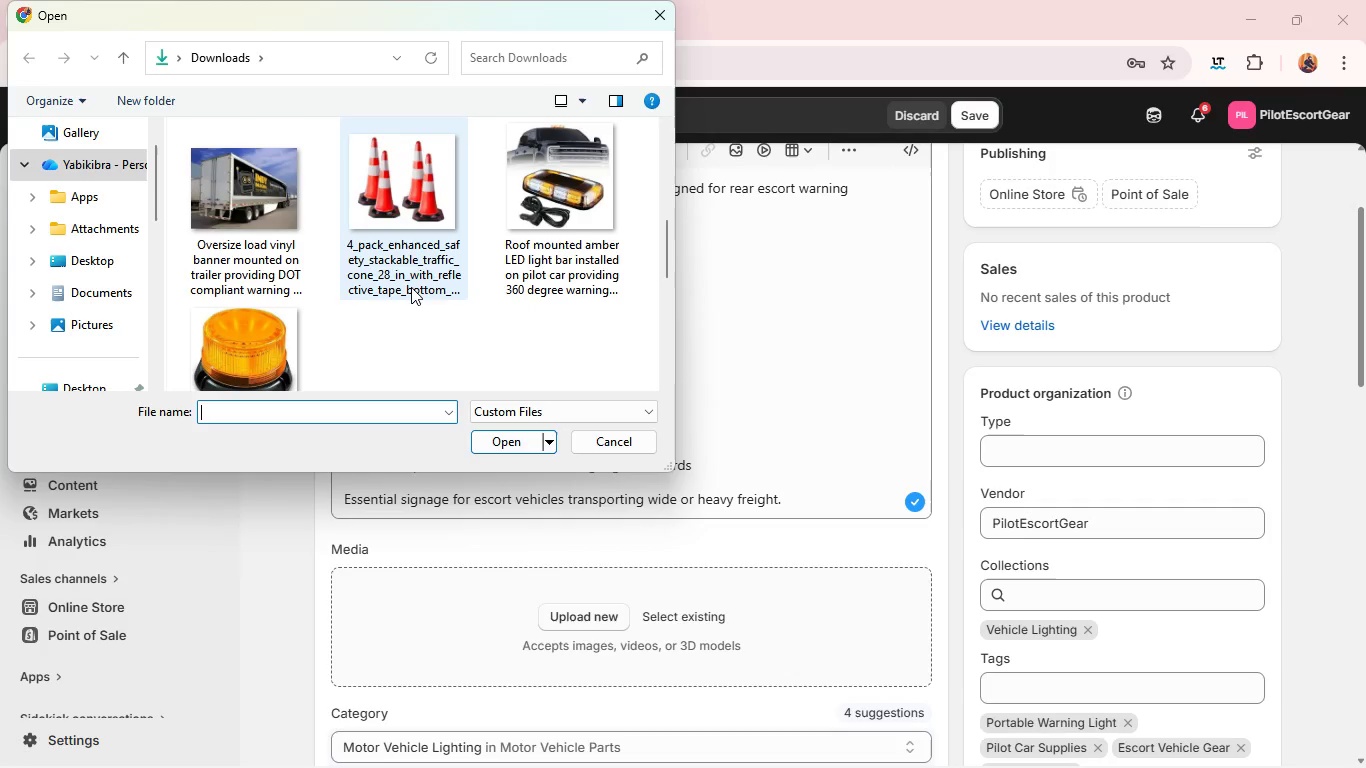 
scroll: coordinate [411, 287], scroll_direction: up, amount: 1.0
 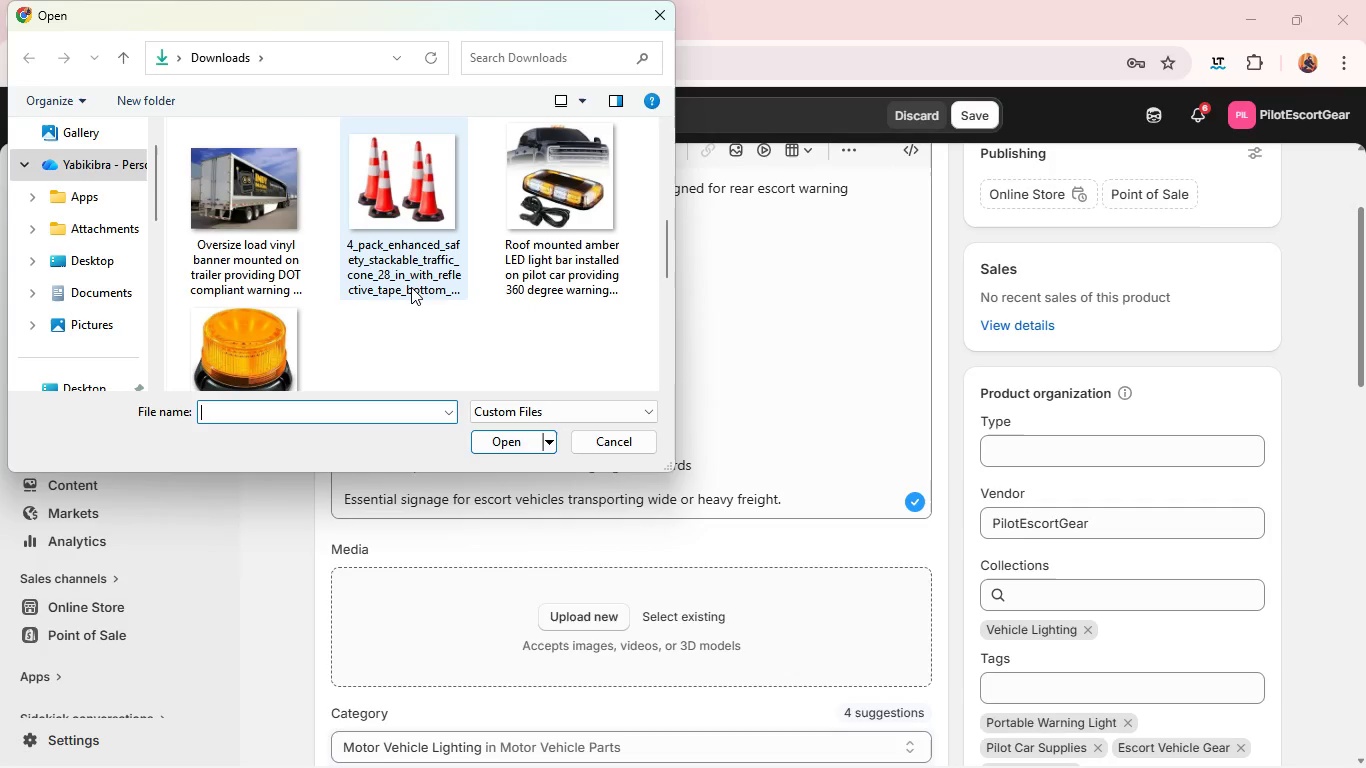 
wait(7.22)
 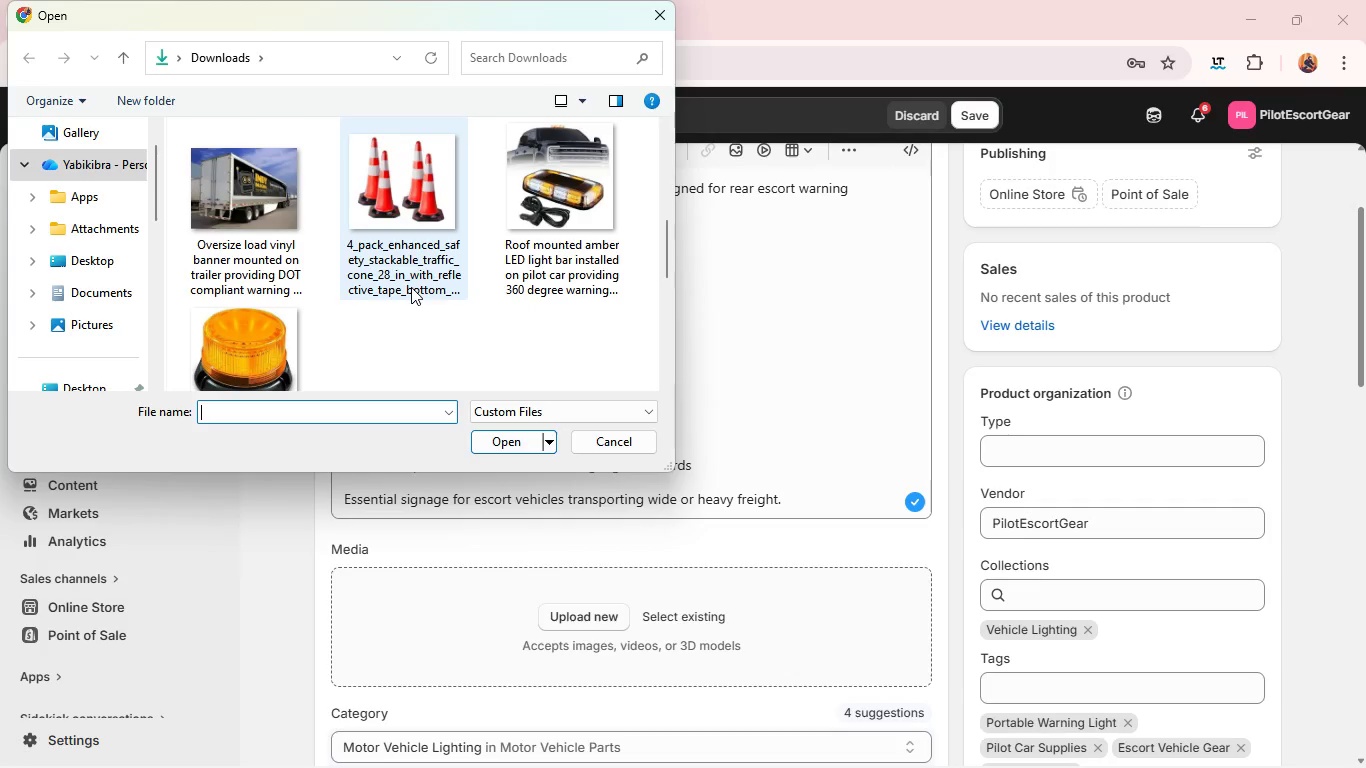 
left_click([268, 229])
 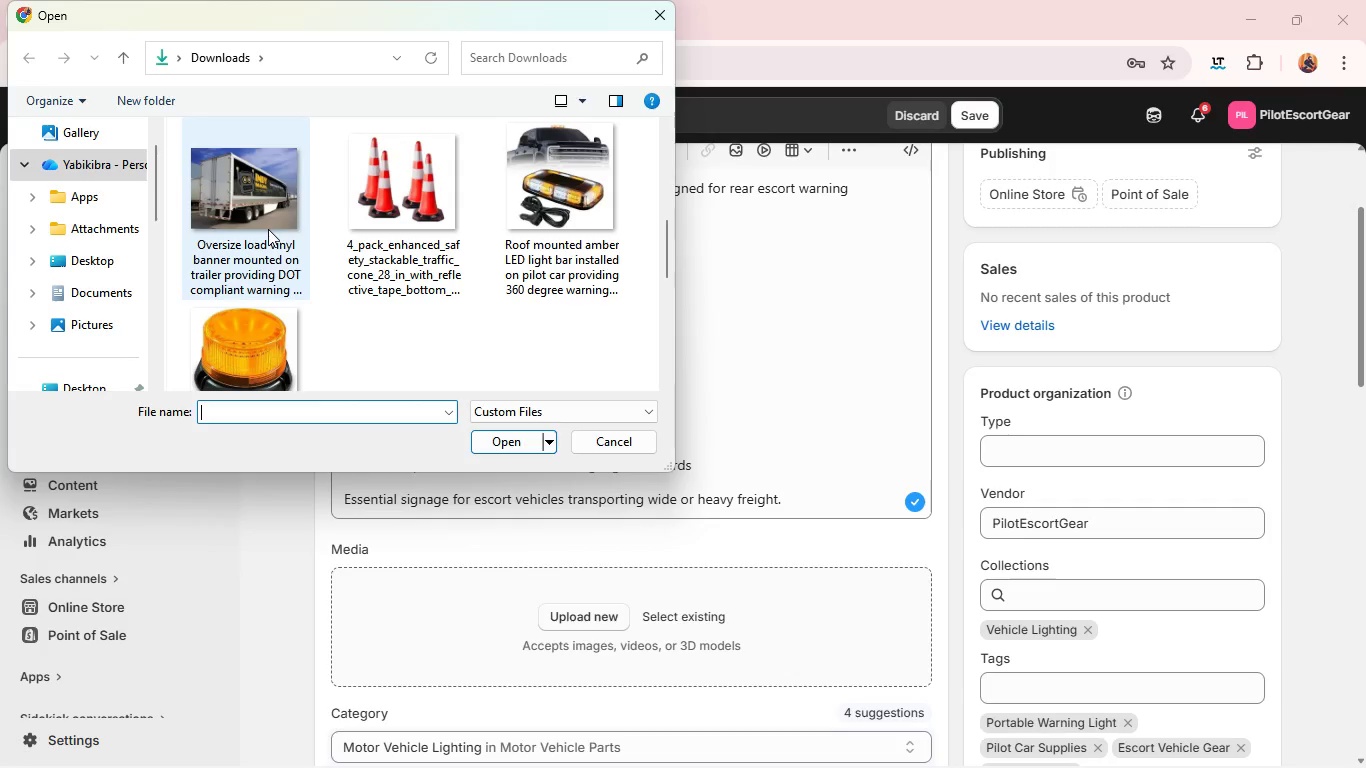 
key(Enter)
 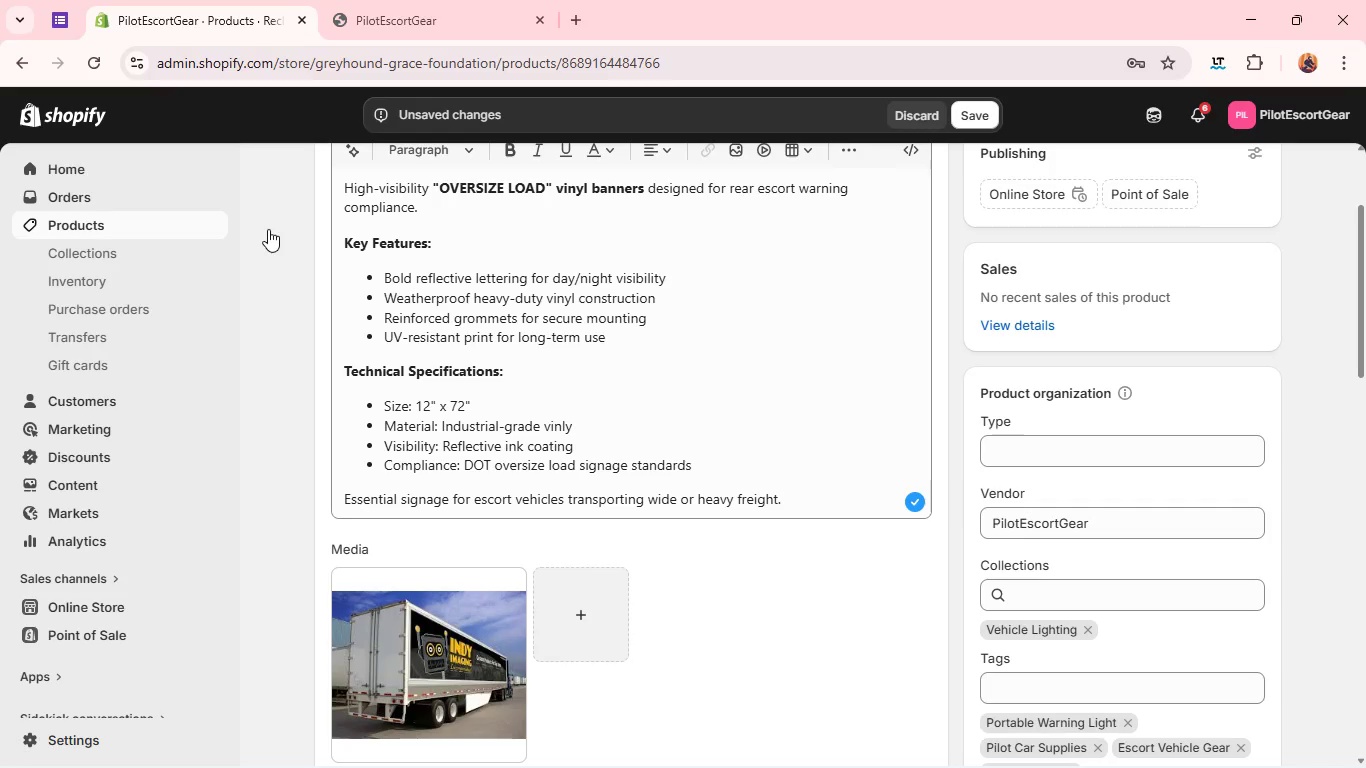 
wait(24.14)
 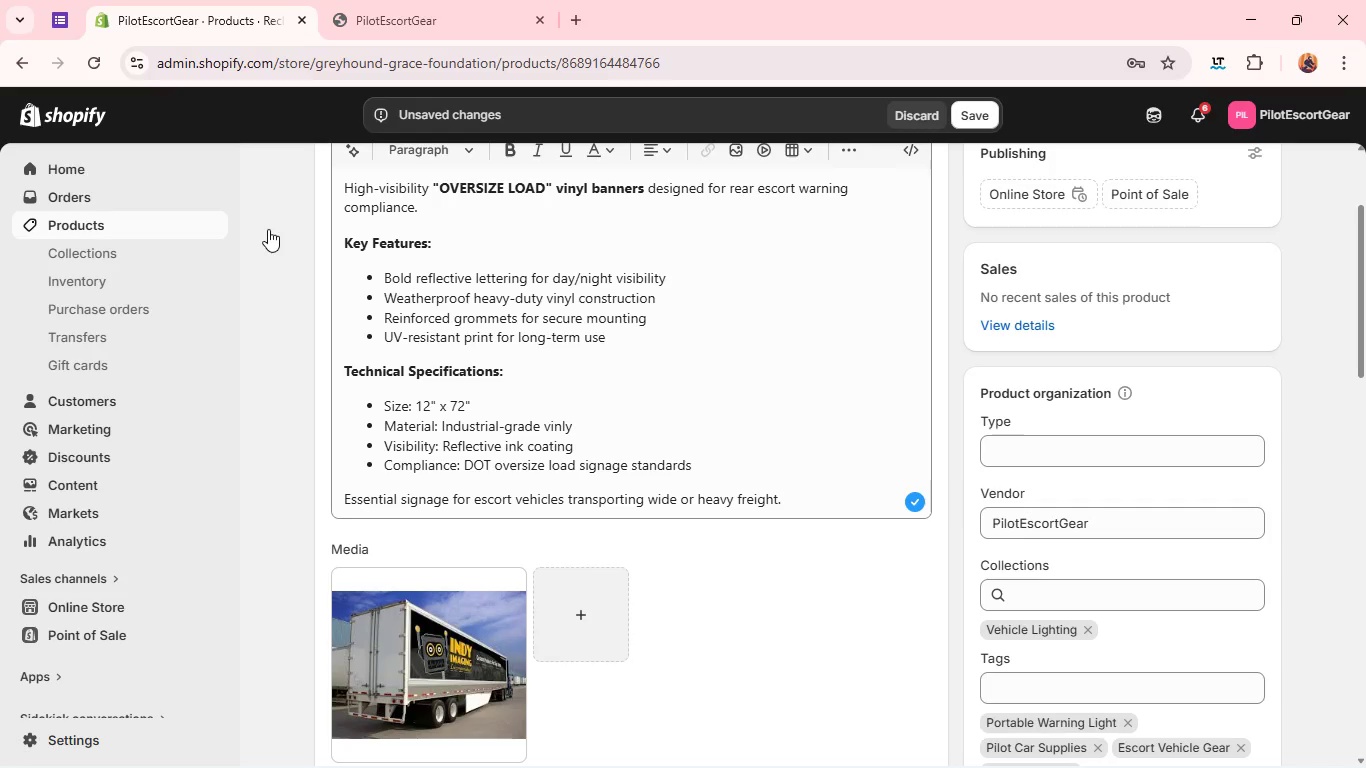 
left_click([482, 442])
 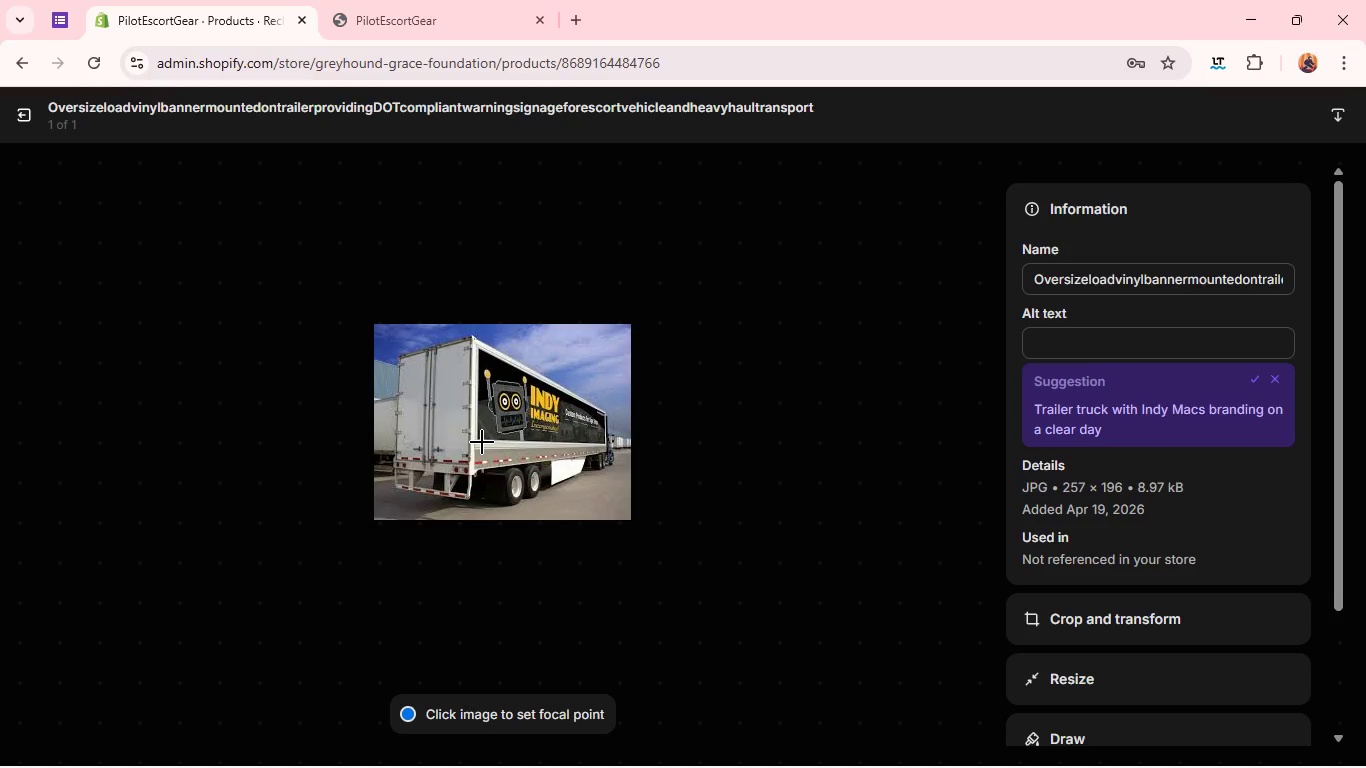 
wait(23.39)
 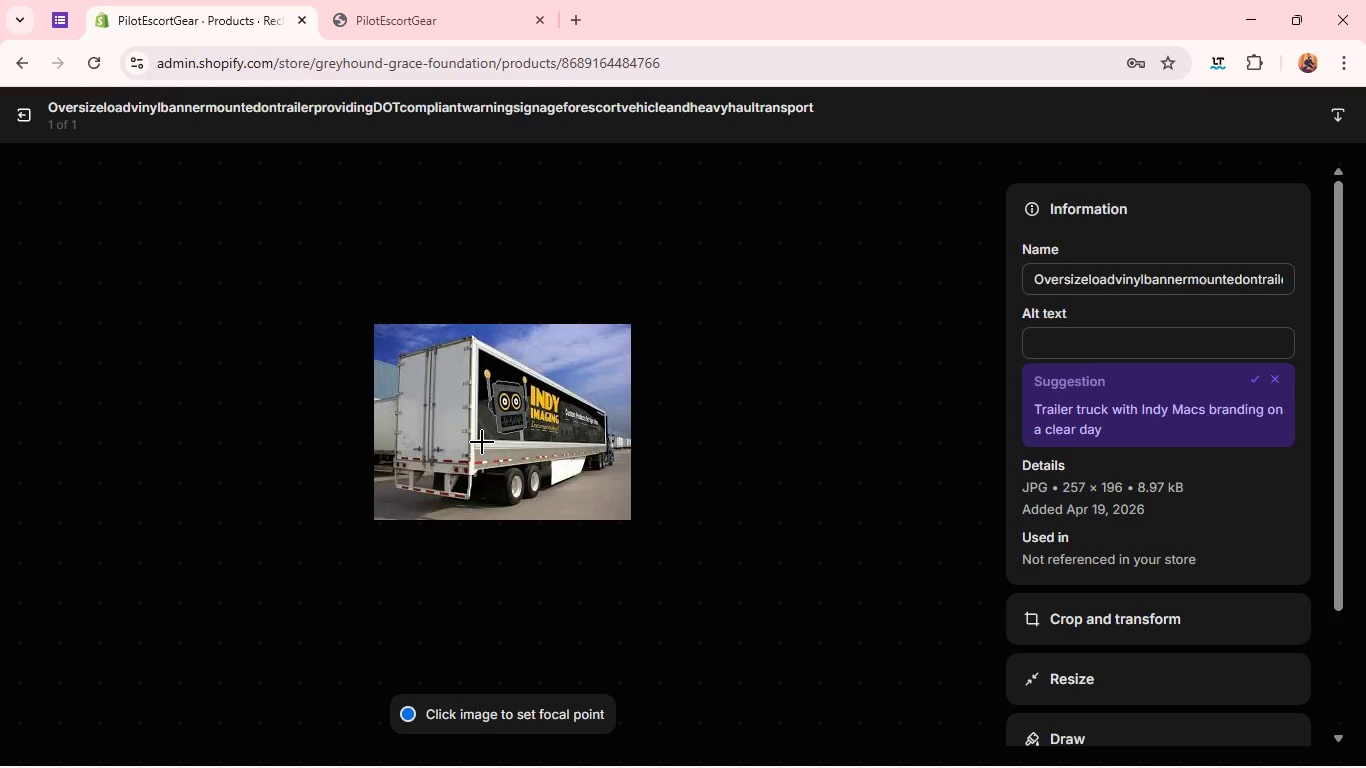 
left_click([1102, 342])
 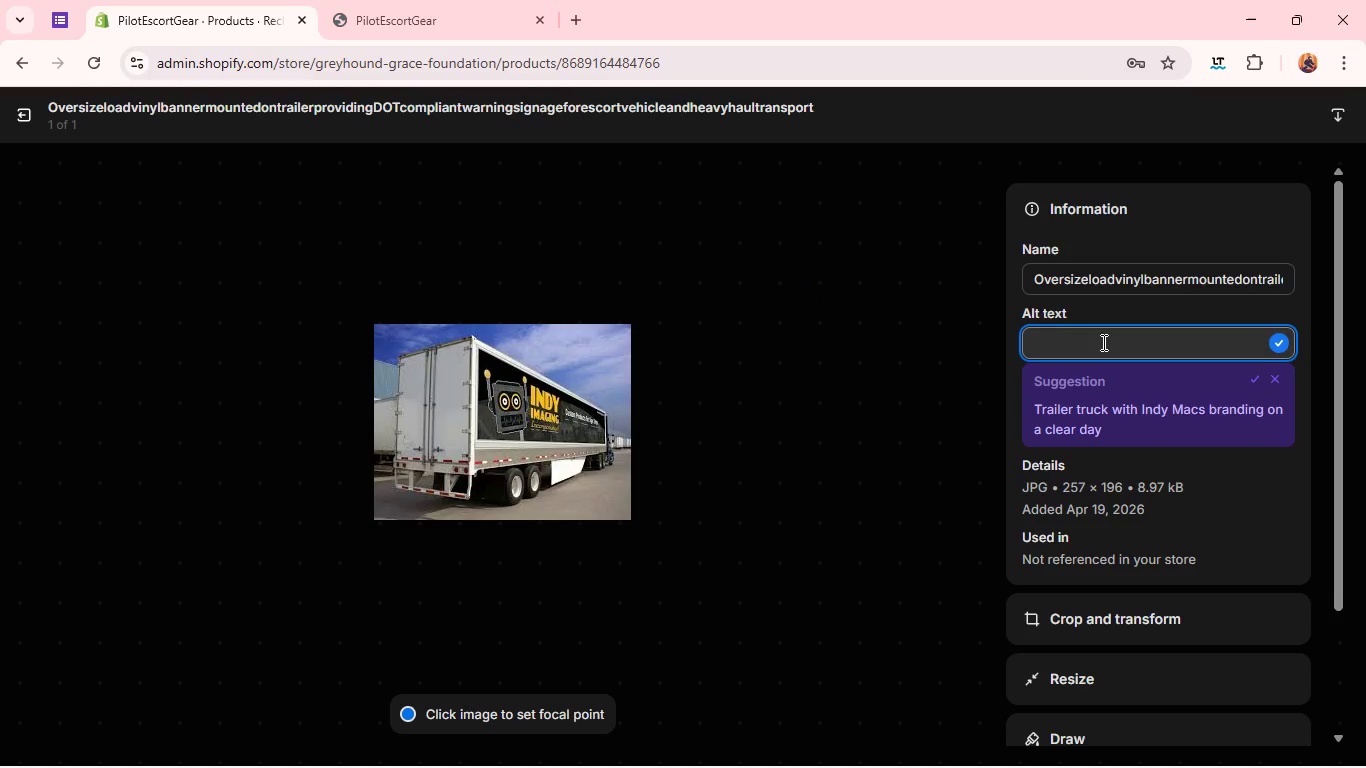 
type(Over size )
 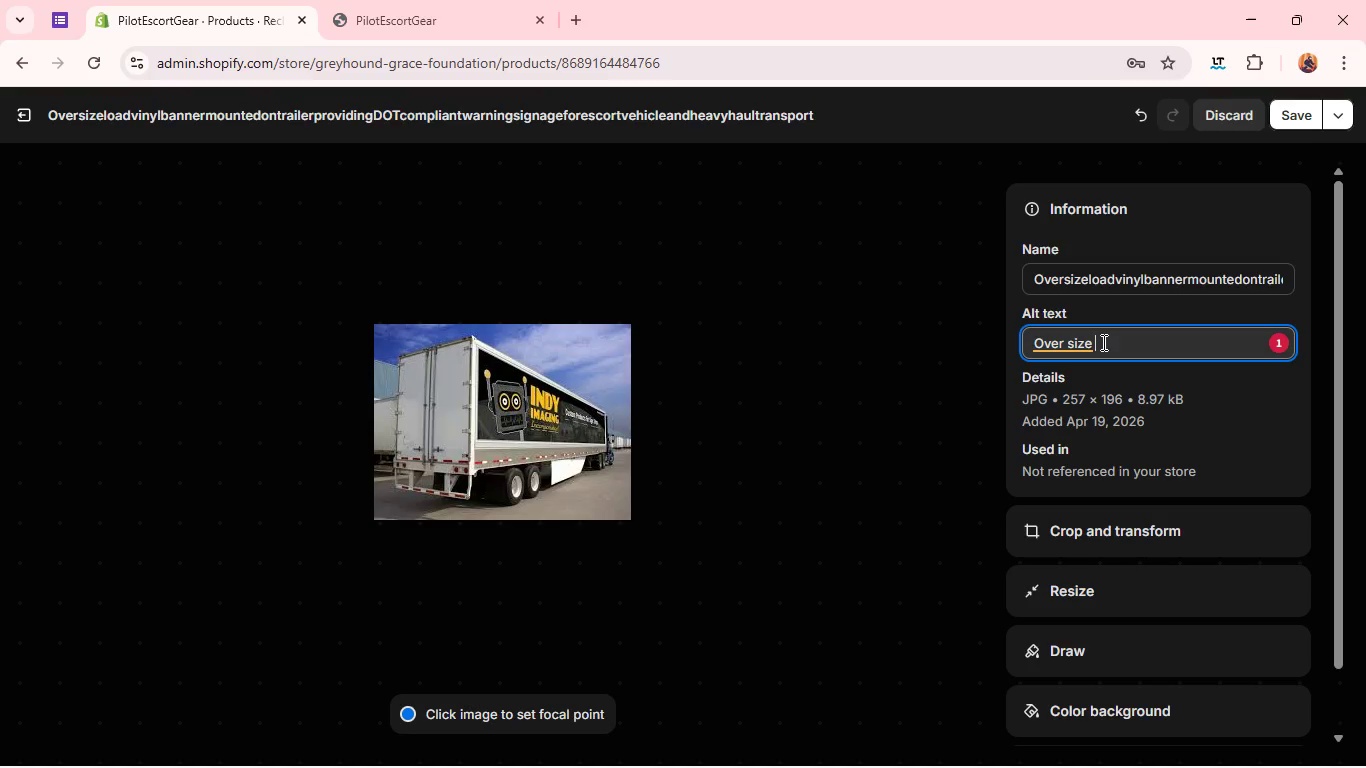 
wait(8.81)
 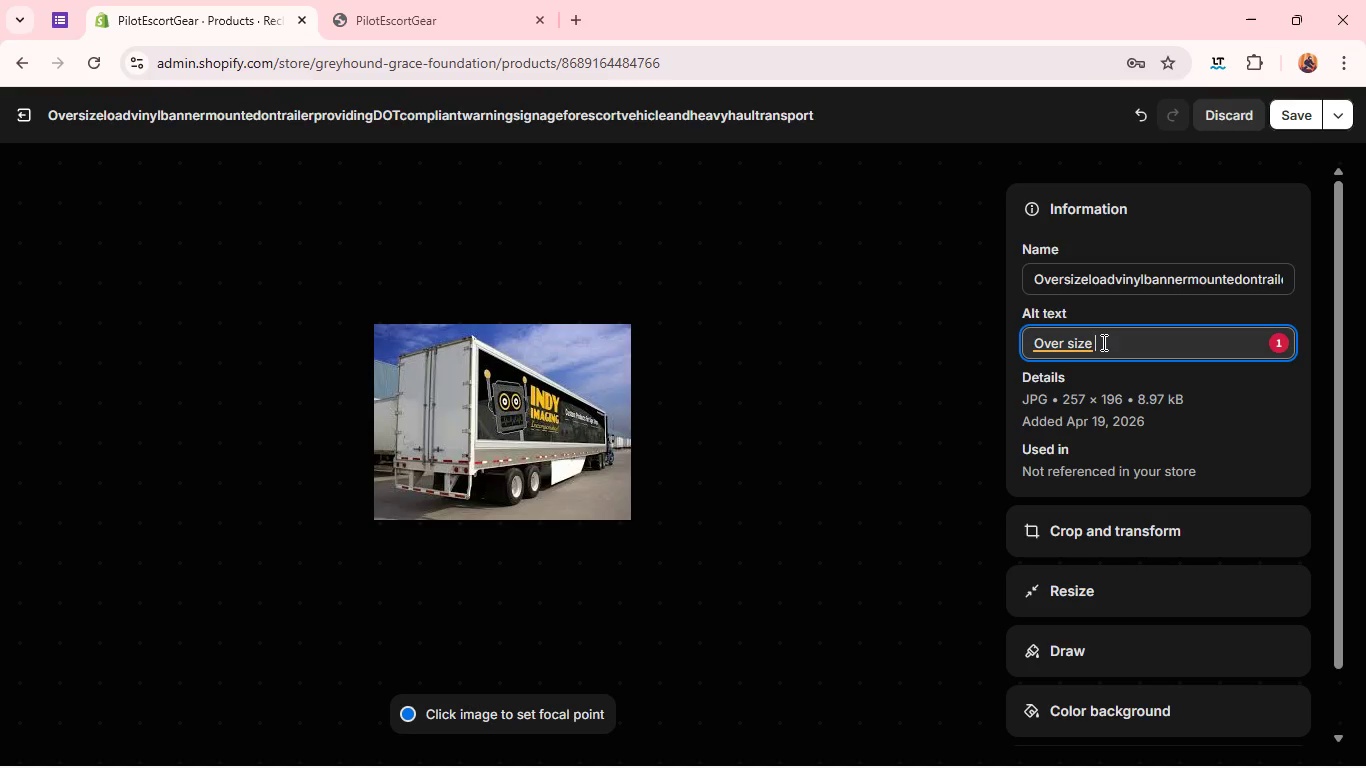 
key(Backspace)
key(Backspace)
key(Backspace)
key(Backspace)
key(Backspace)
key(Backspace)
type(size load vinly banner mounted on trailor)
key(Backspace)
type(er )
 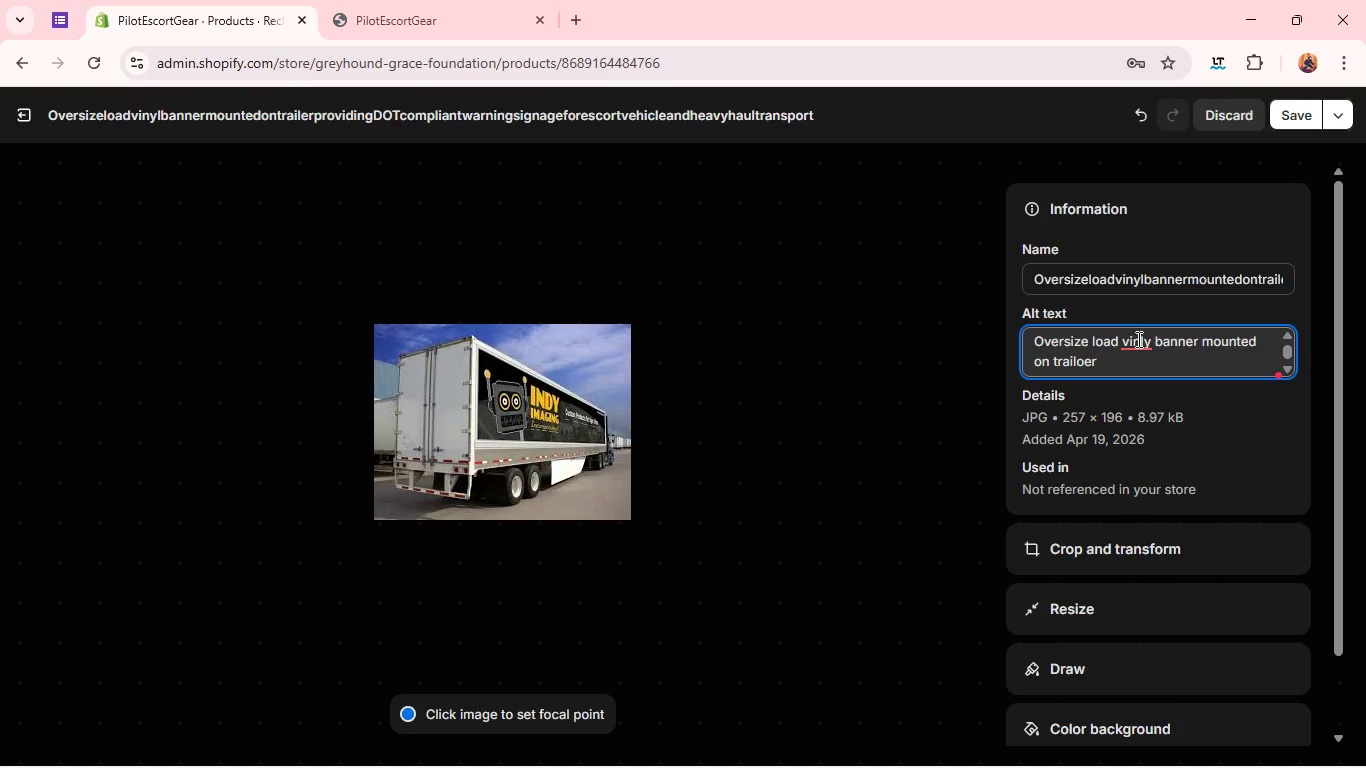 
left_click([1137, 339])
 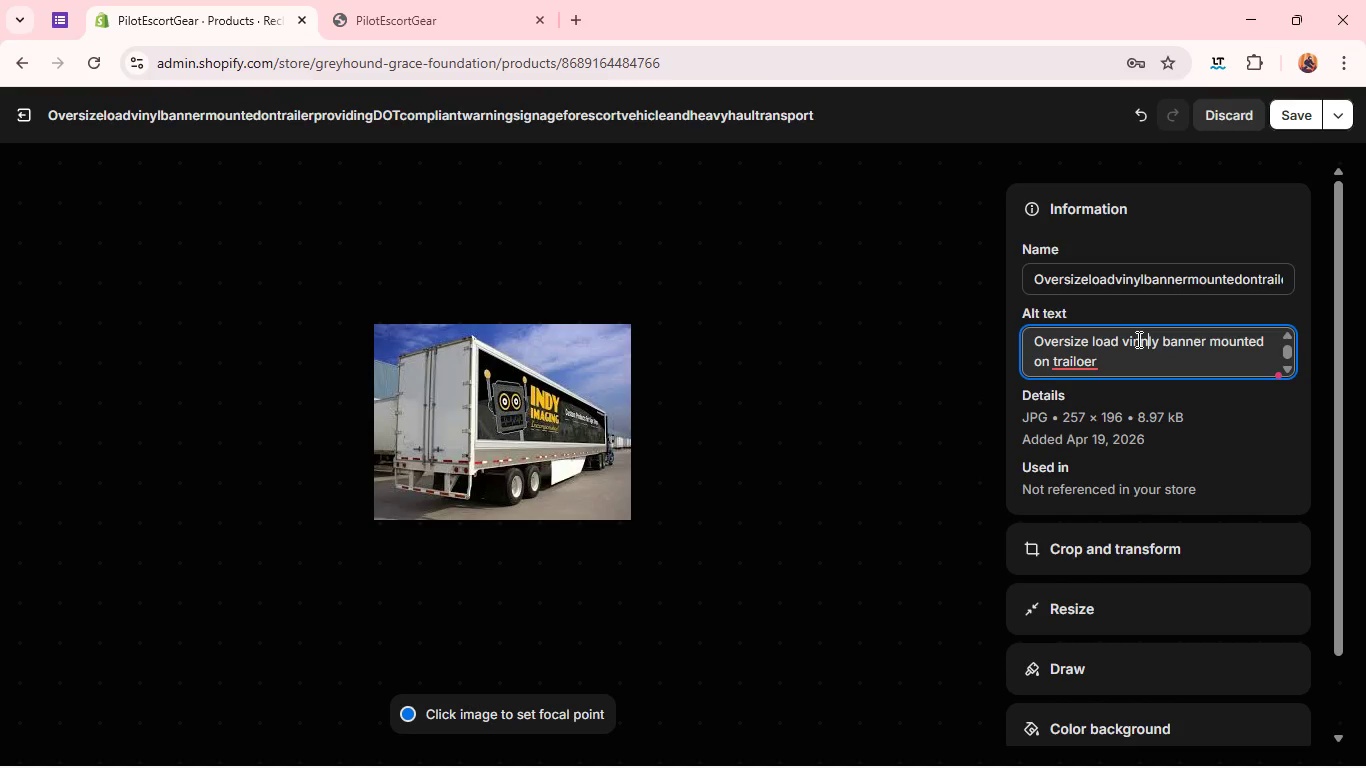 
key(N)
 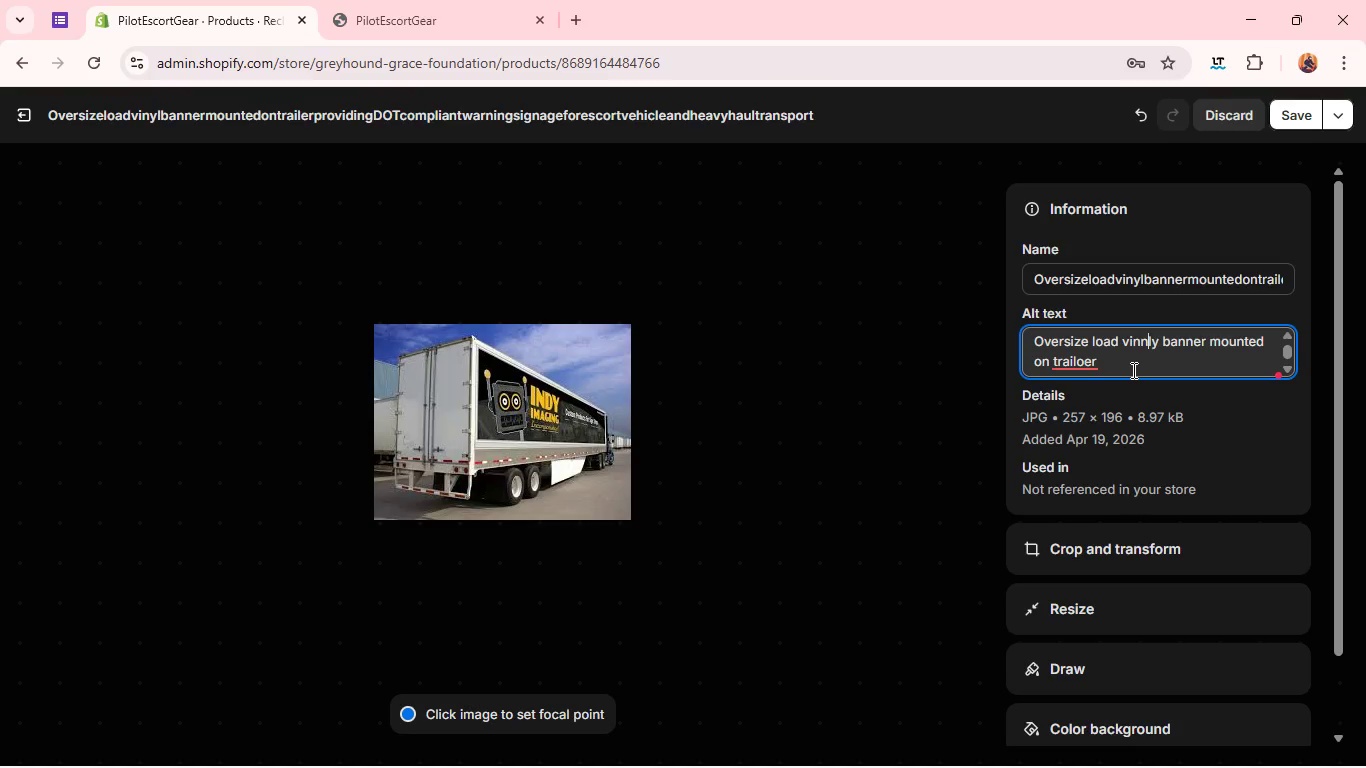 
left_click([1132, 370])
 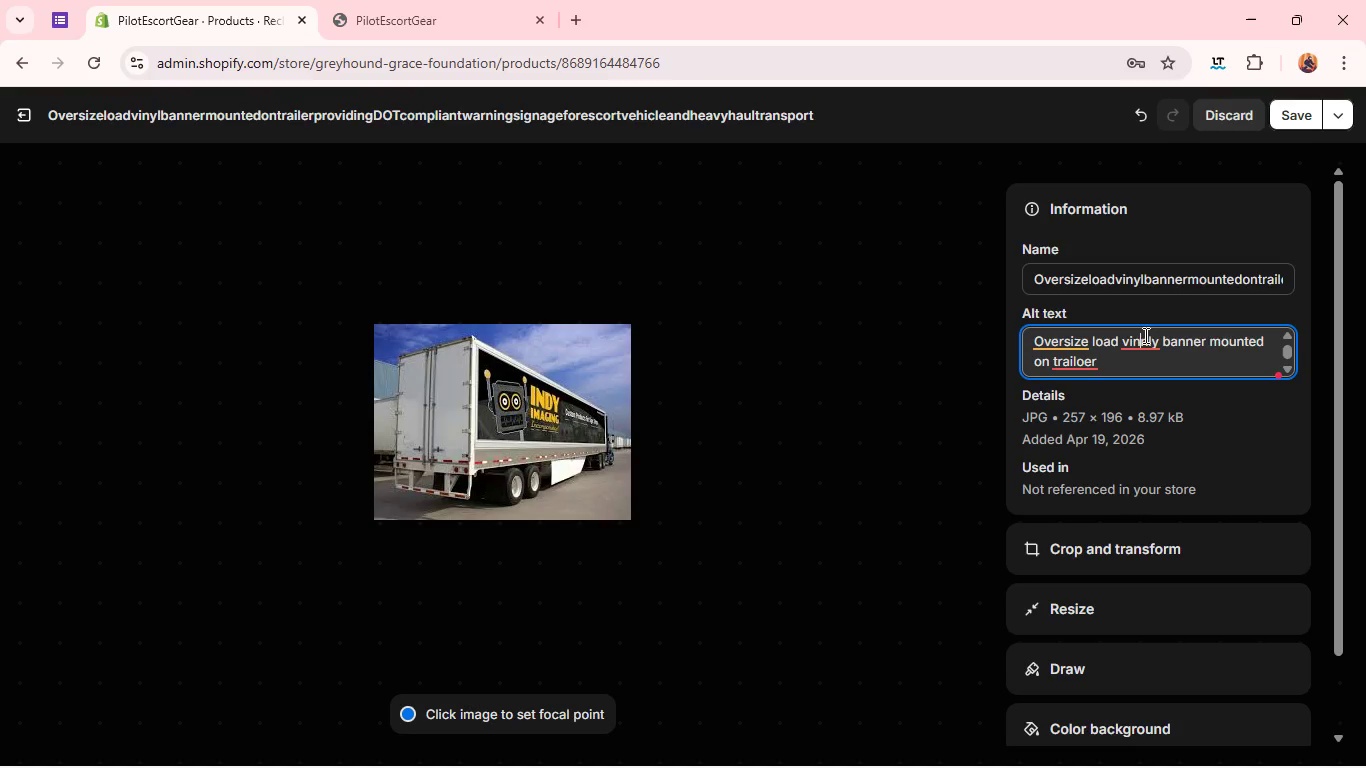 
left_click([1144, 335])
 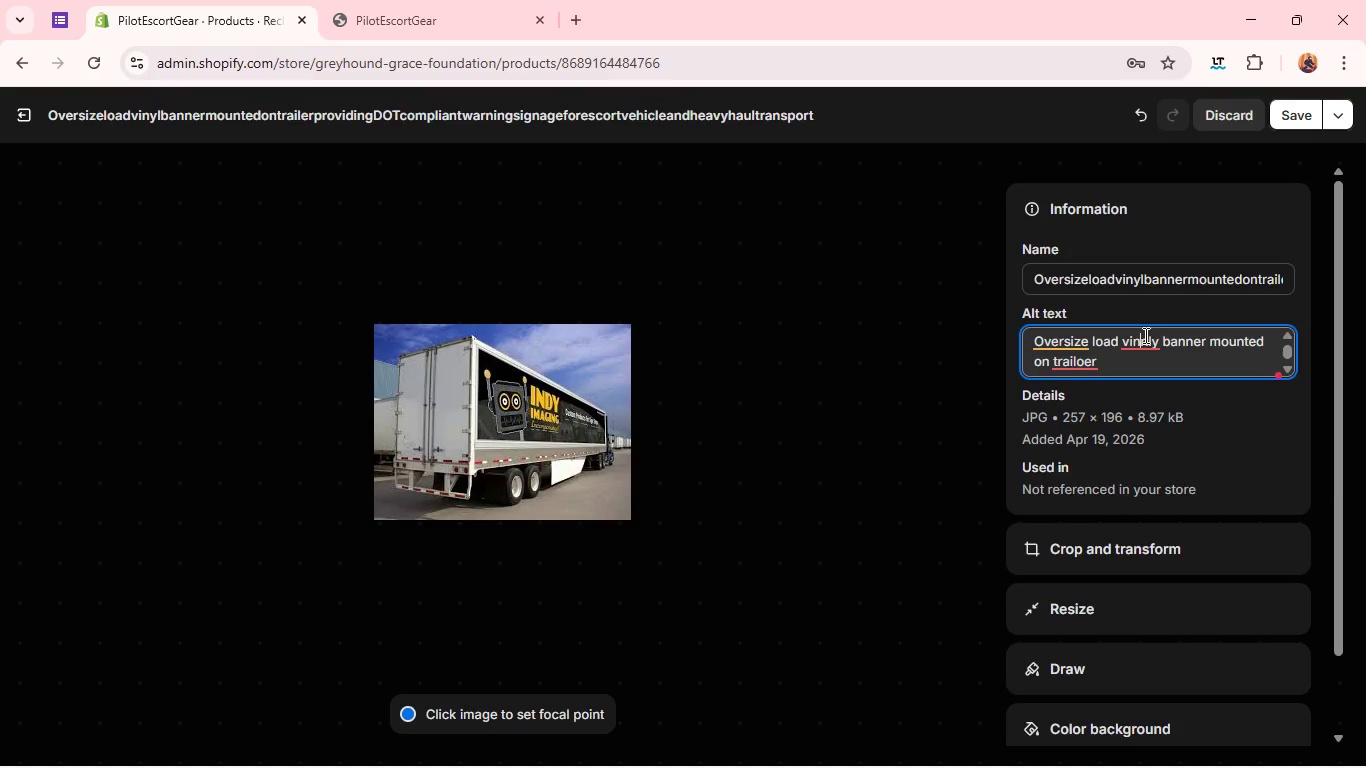 
key(Backspace)
 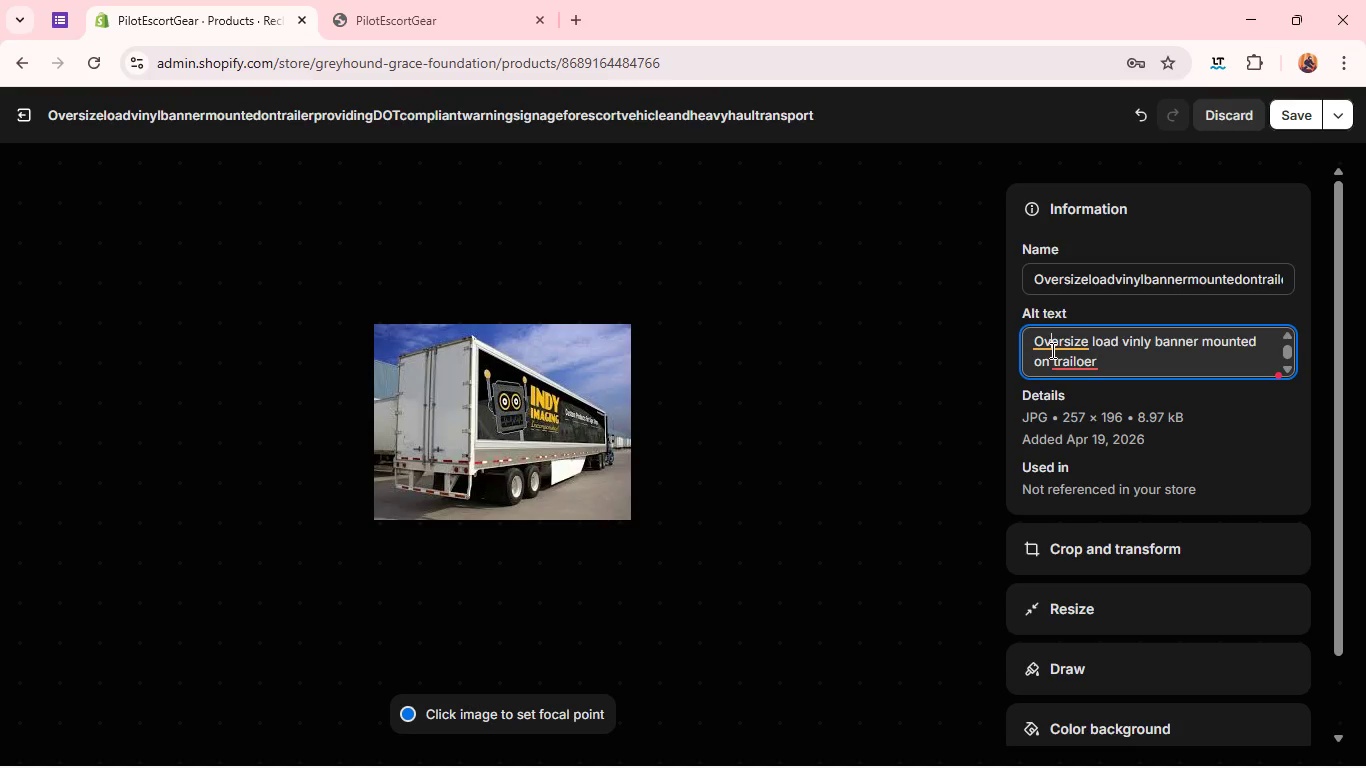 
left_click([1051, 350])
 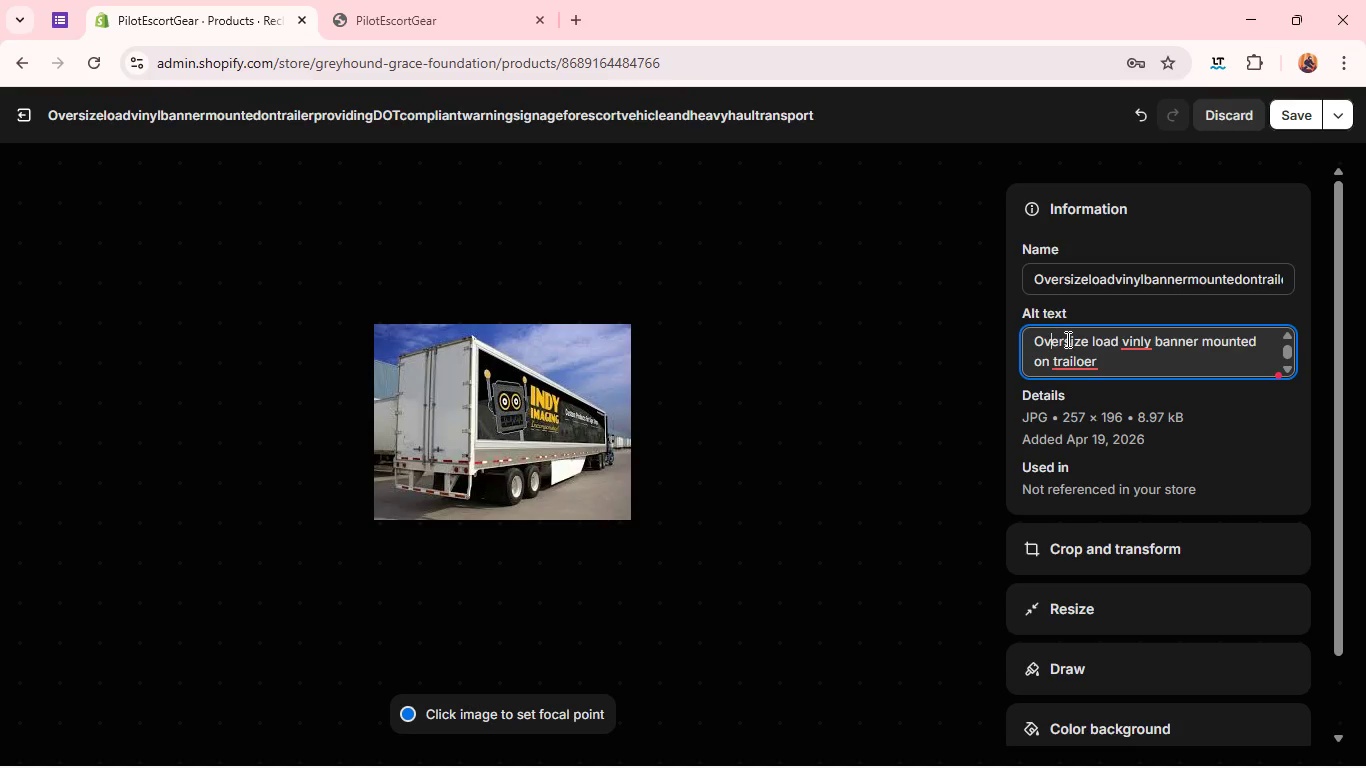 
left_click([1066, 339])
 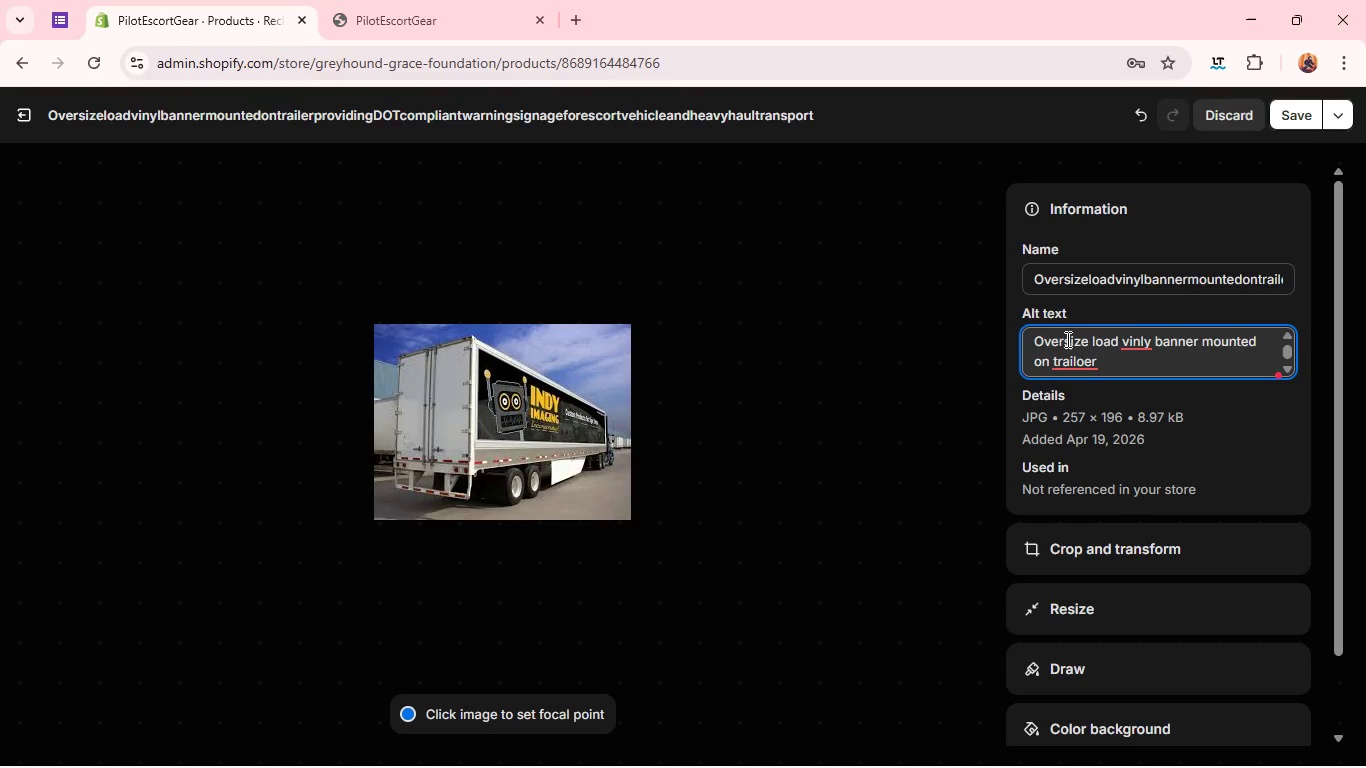 
left_click([1066, 339])
 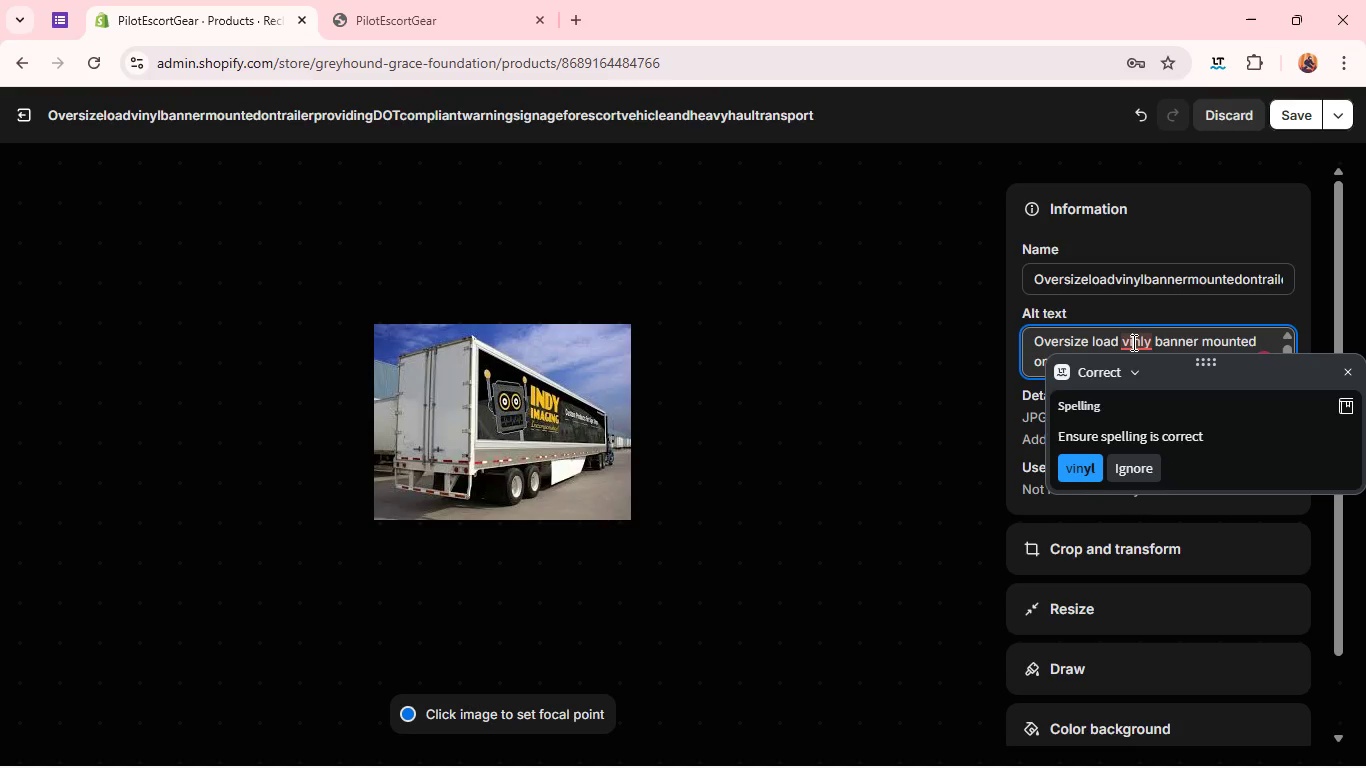 
left_click([1132, 342])
 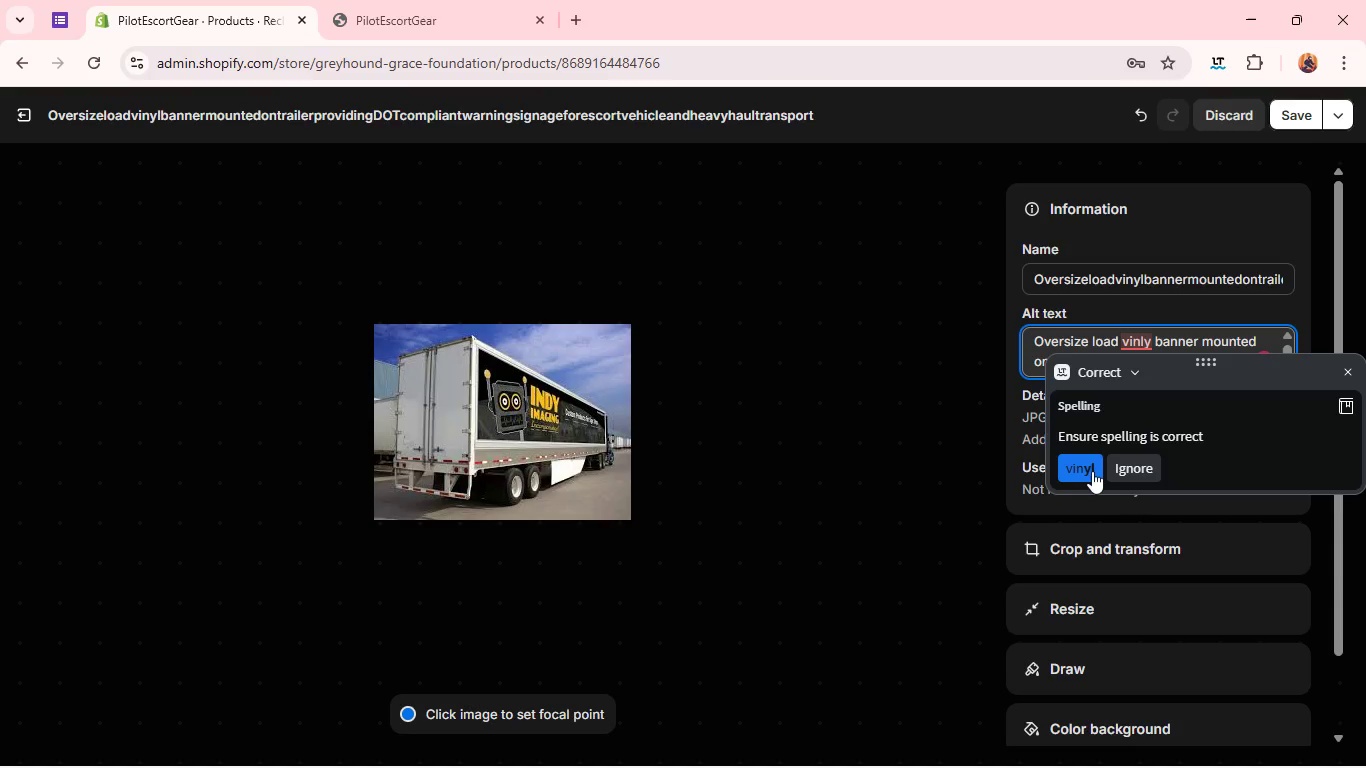 
left_click([1092, 471])
 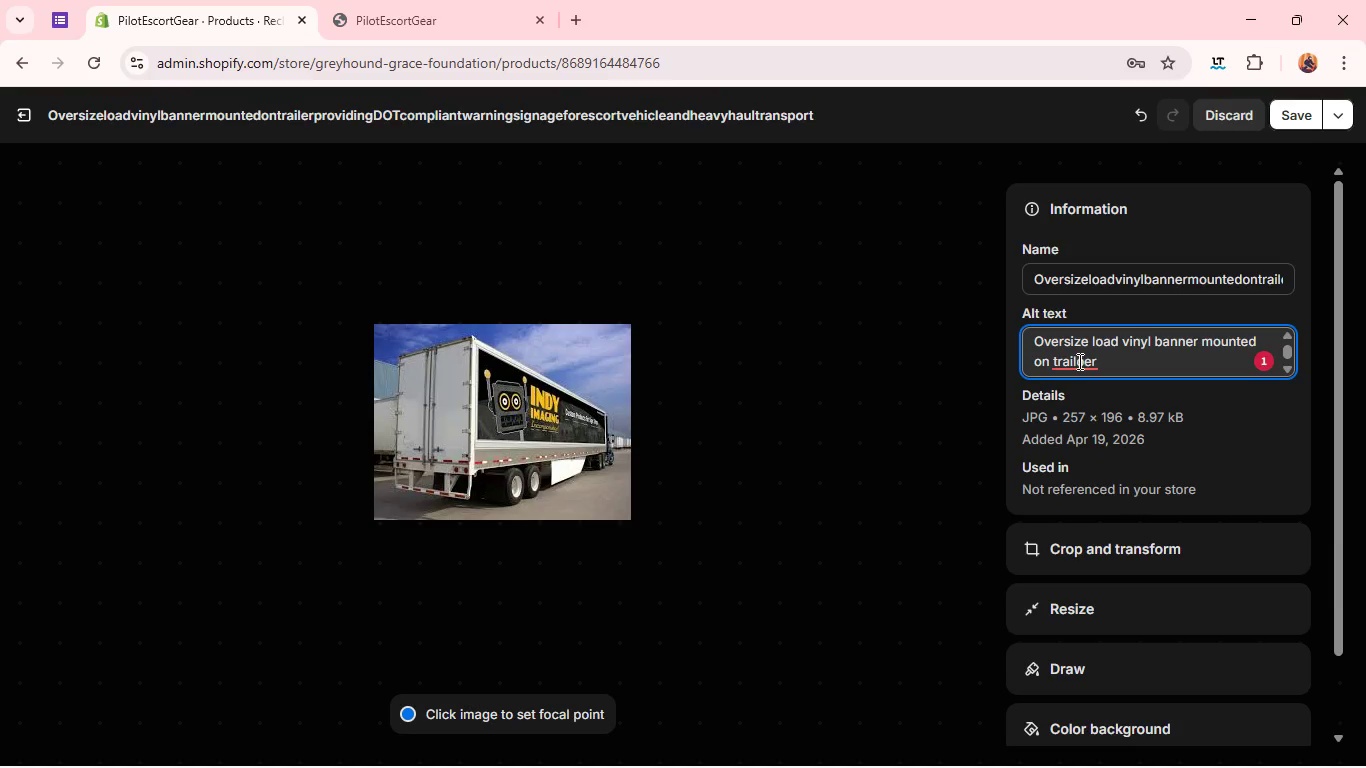 
left_click([1079, 361])
 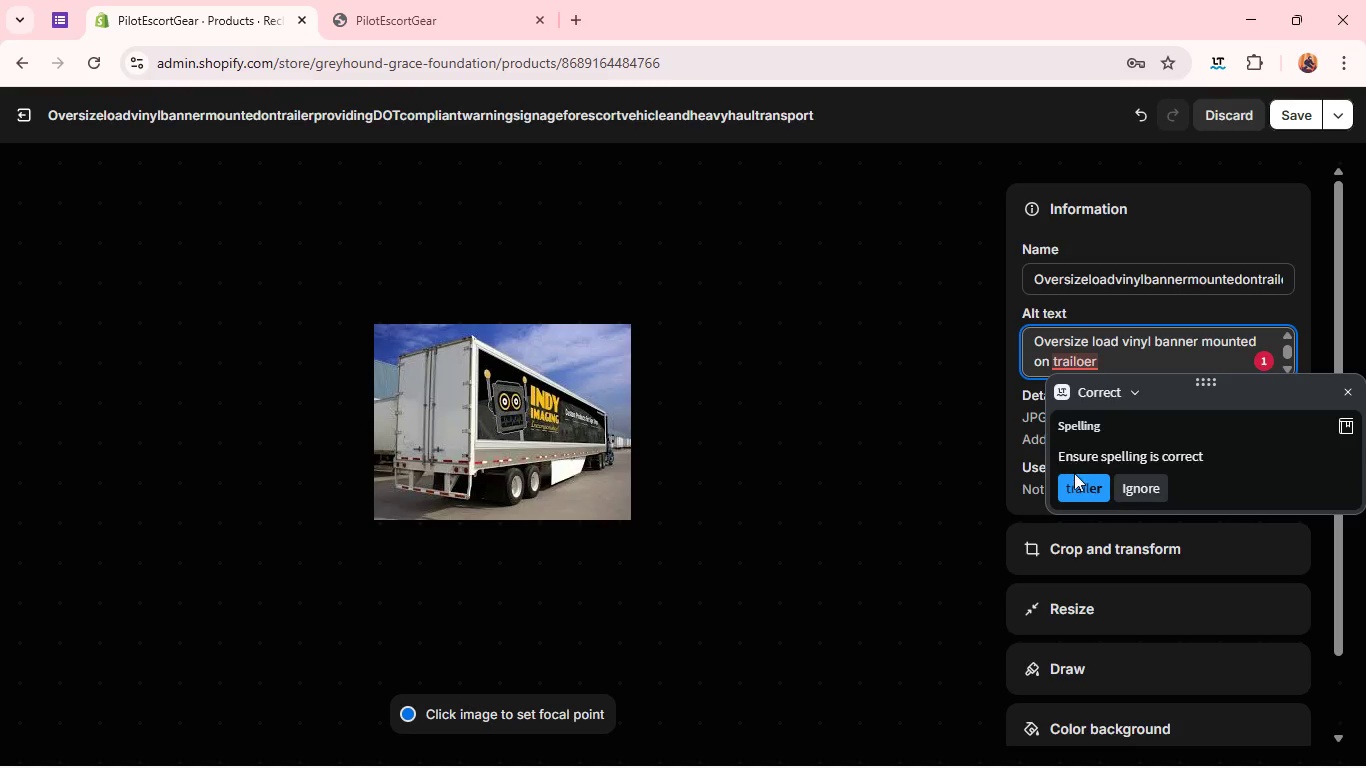 
left_click([1077, 485])
 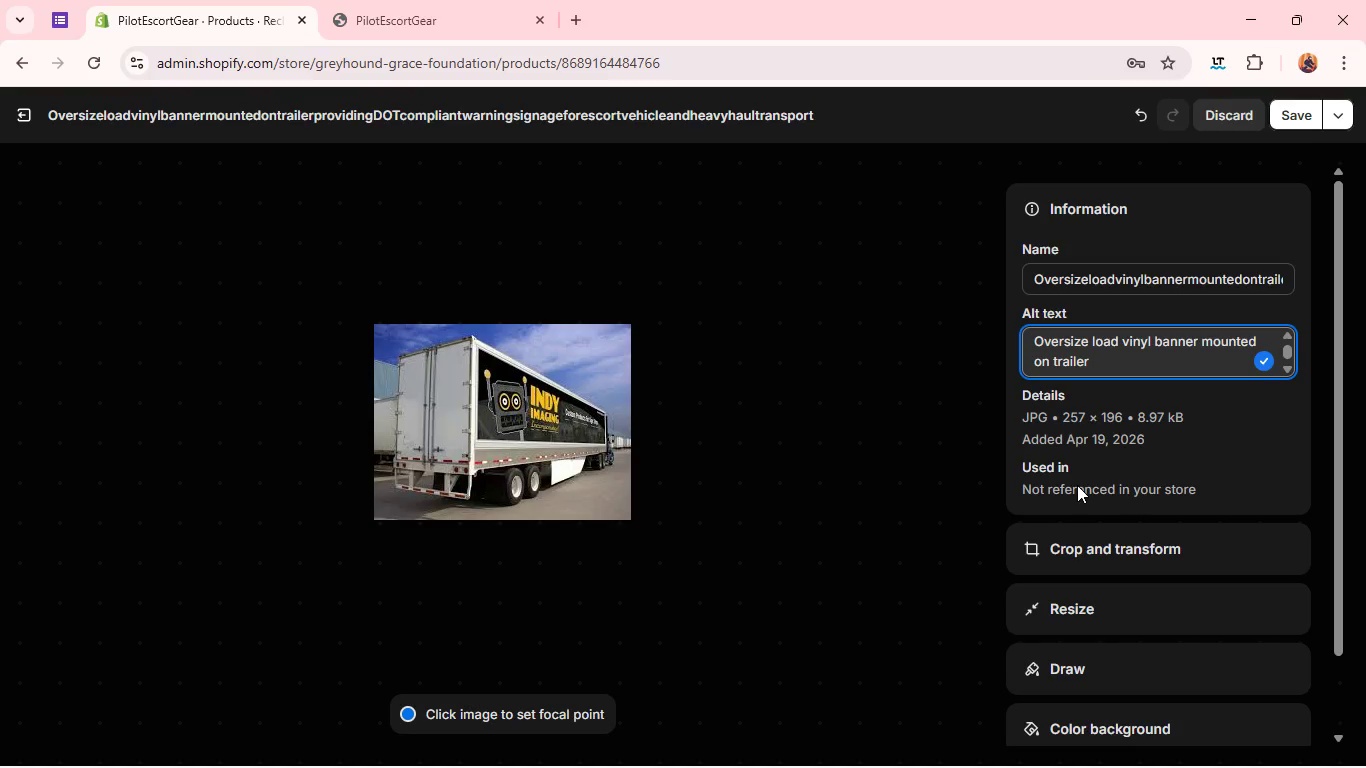 
left_click([1077, 485])
 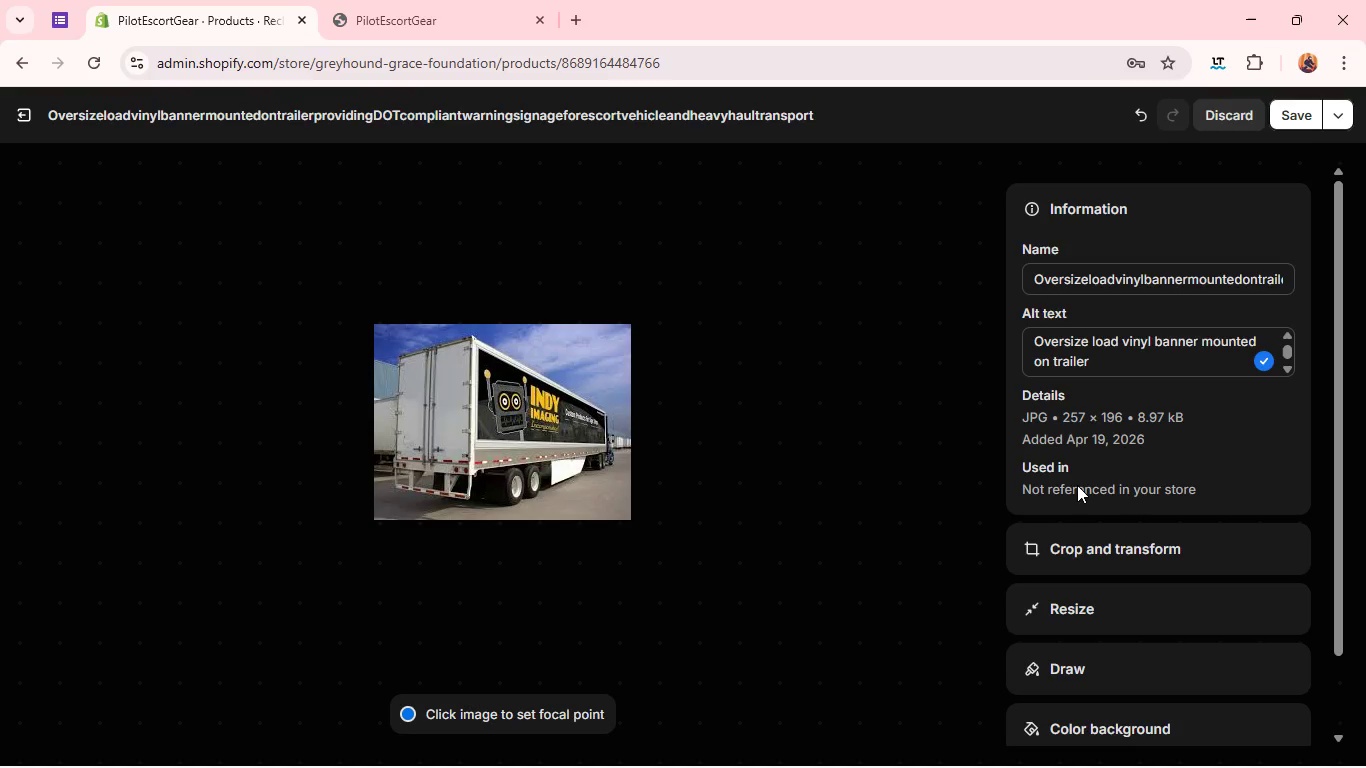 
key(Space)
 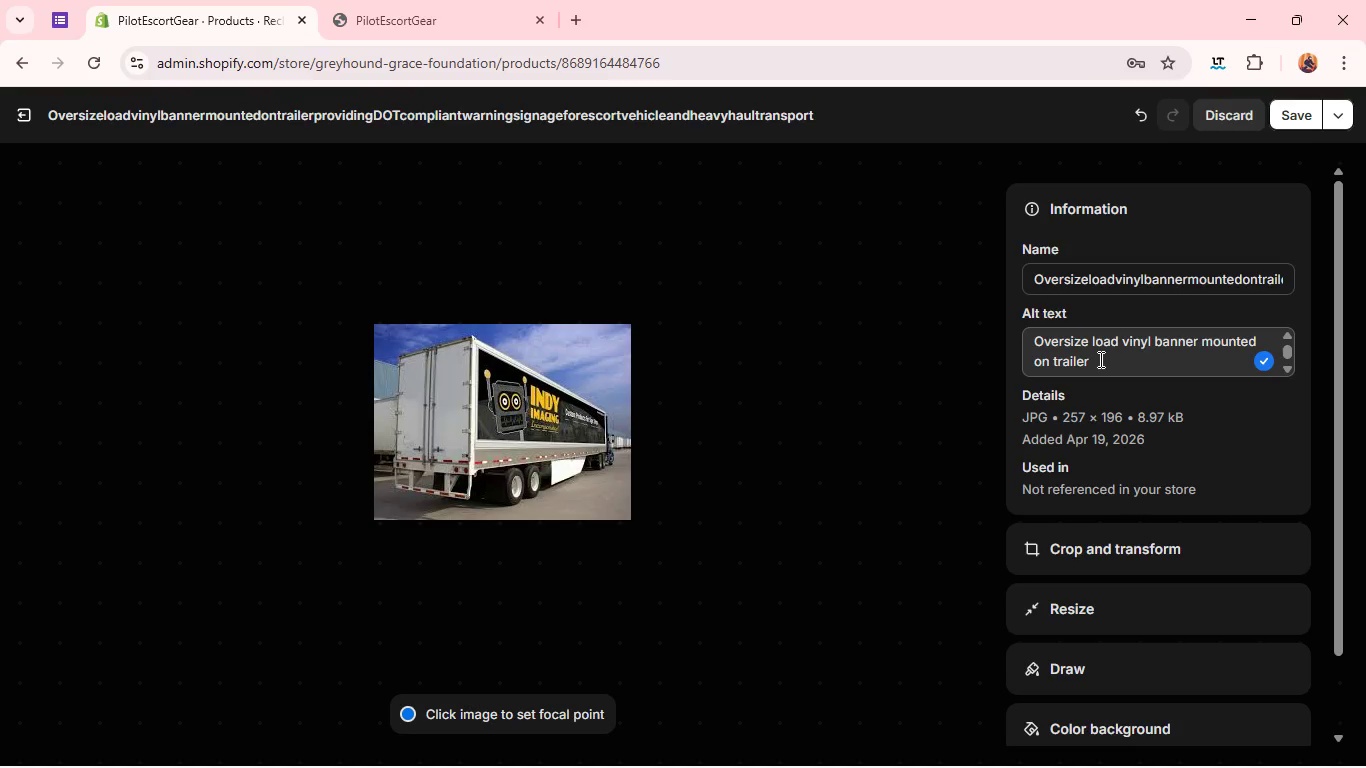 
left_click([1099, 359])
 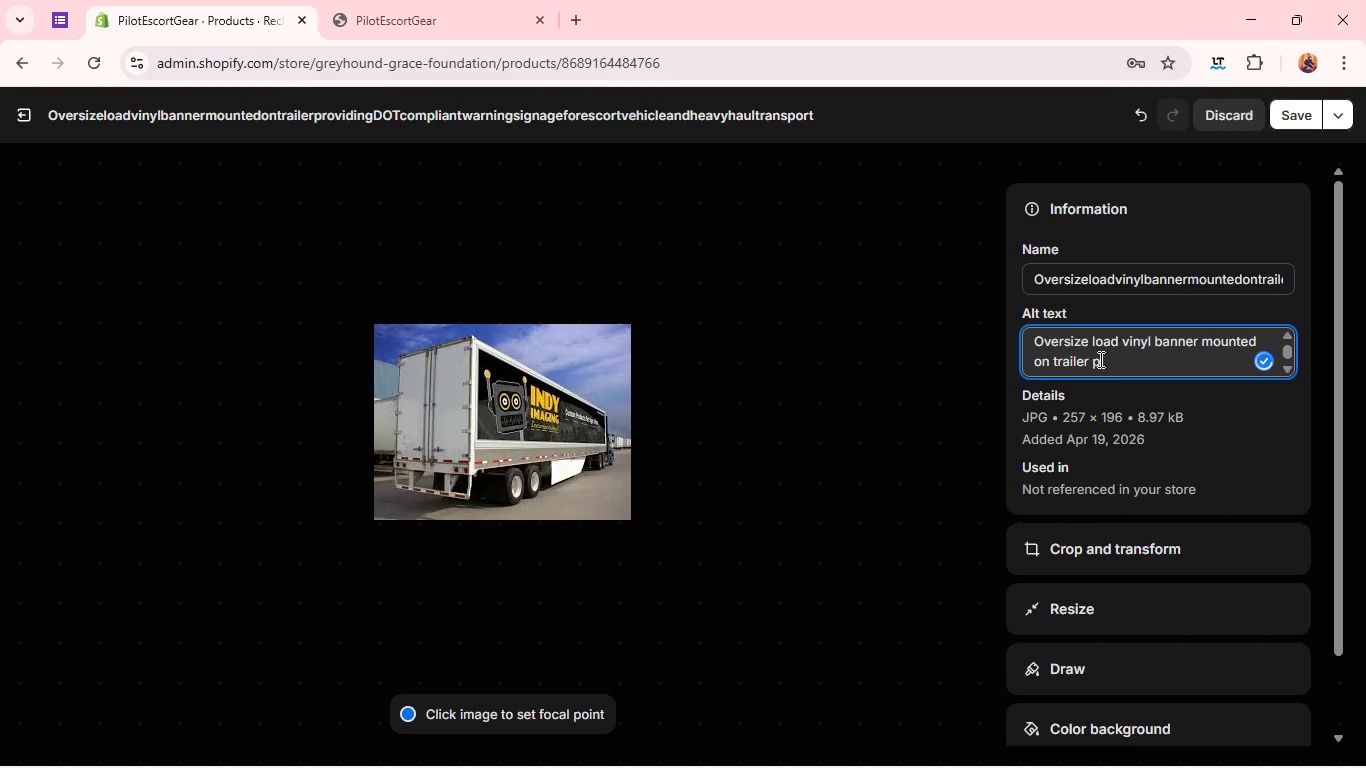 
type(providing)
 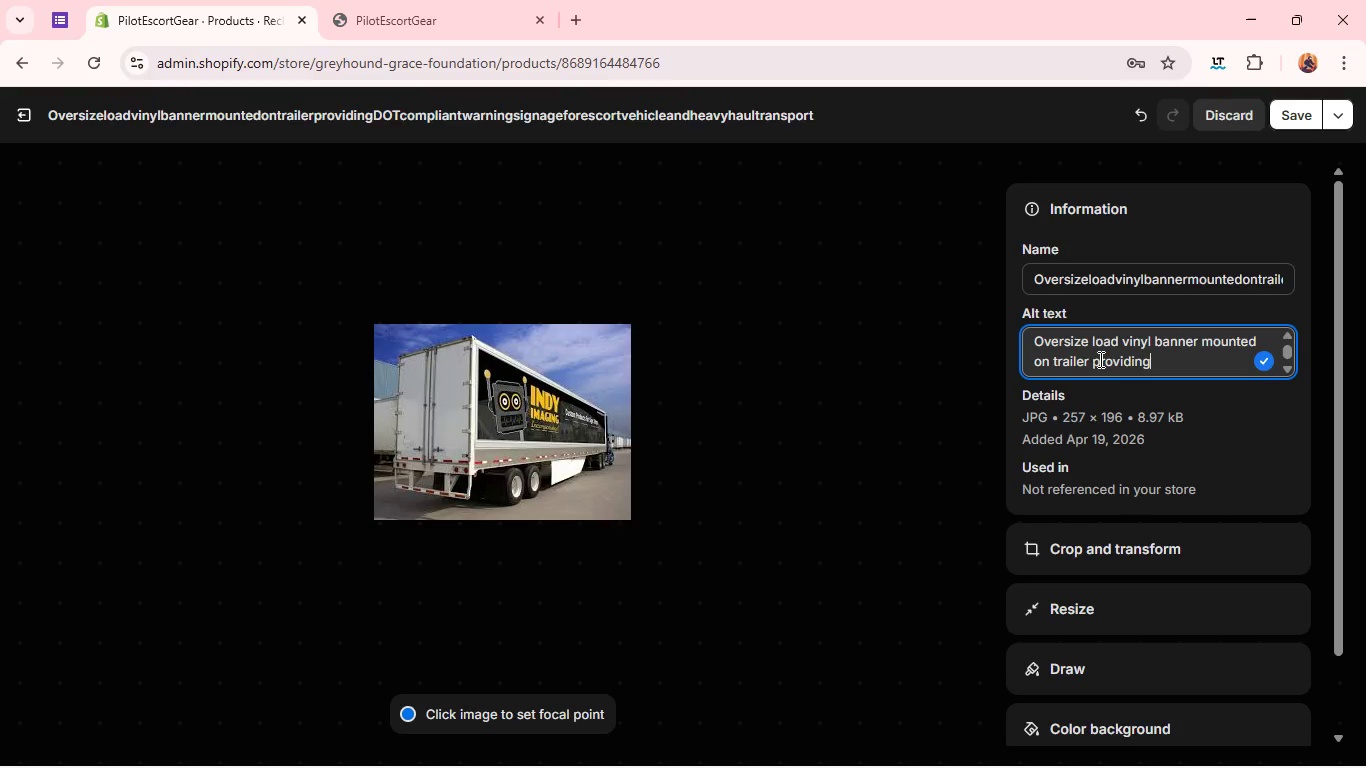 
wait(5.62)
 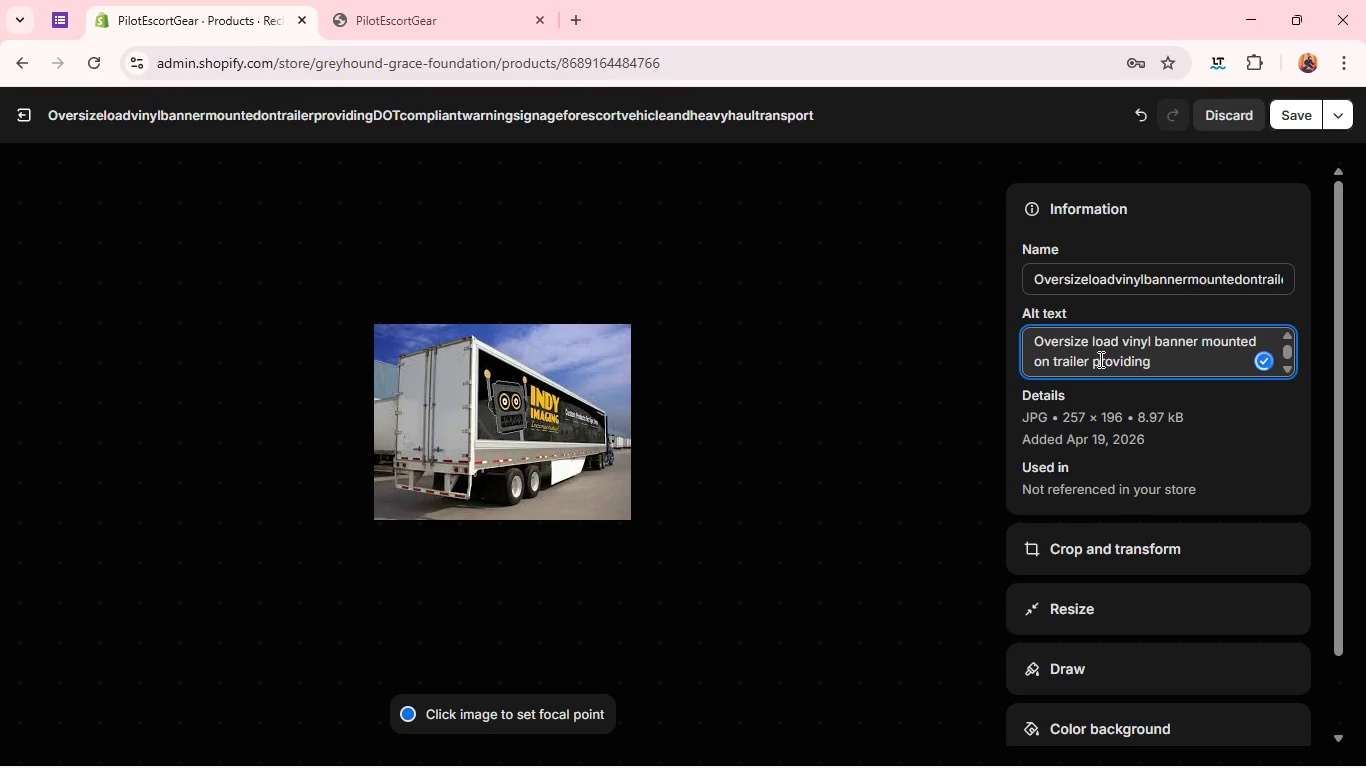 
type( DOT compliant warning signage for escort vehicle and heavy haul transf)
key(Backspace)
type(port)
 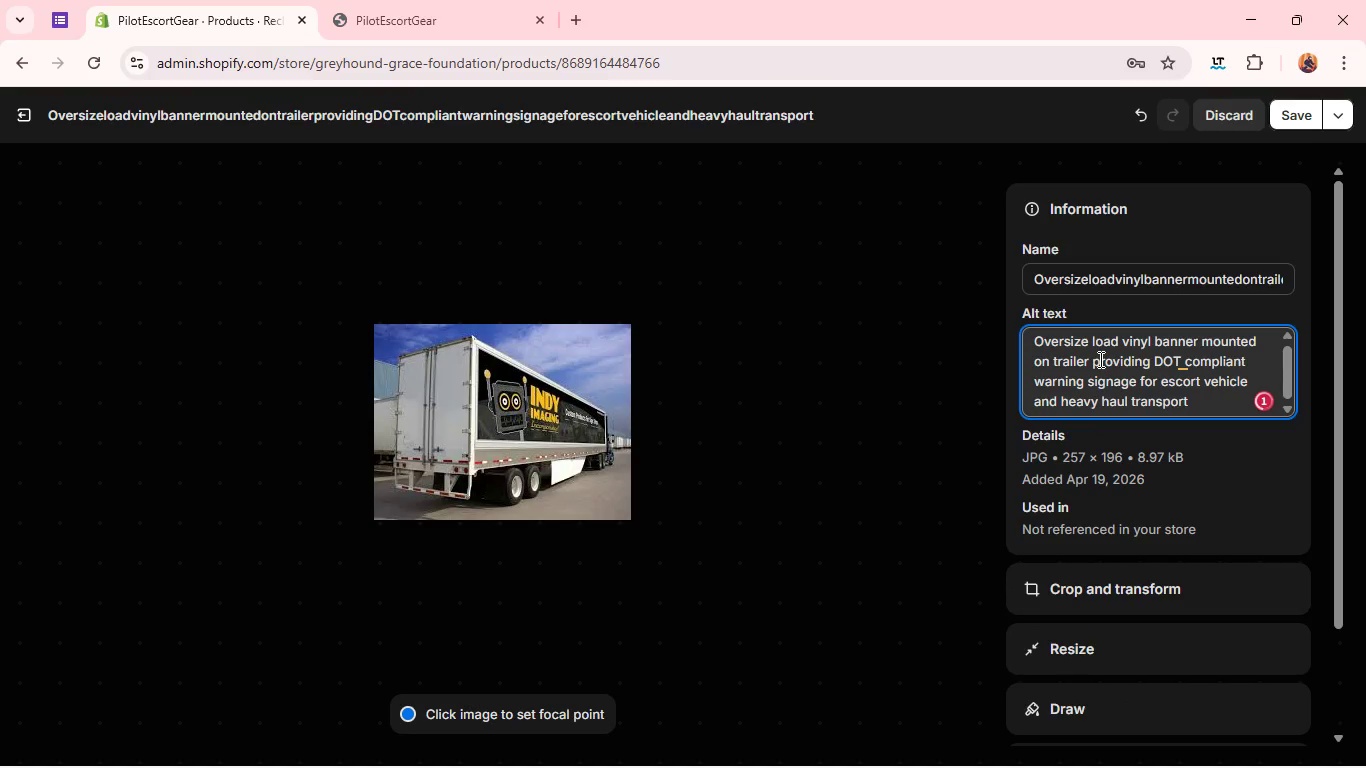 
left_click([1185, 353])
 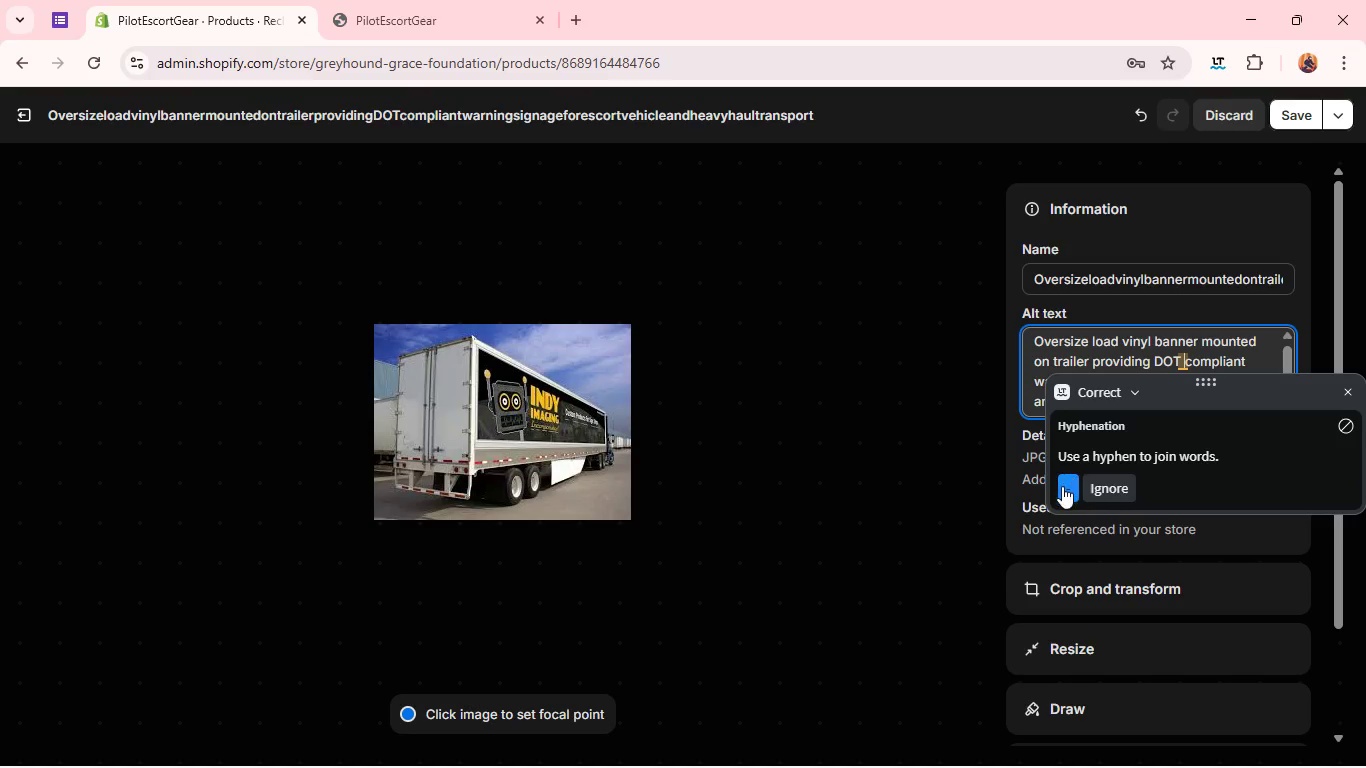 
left_click([1062, 486])
 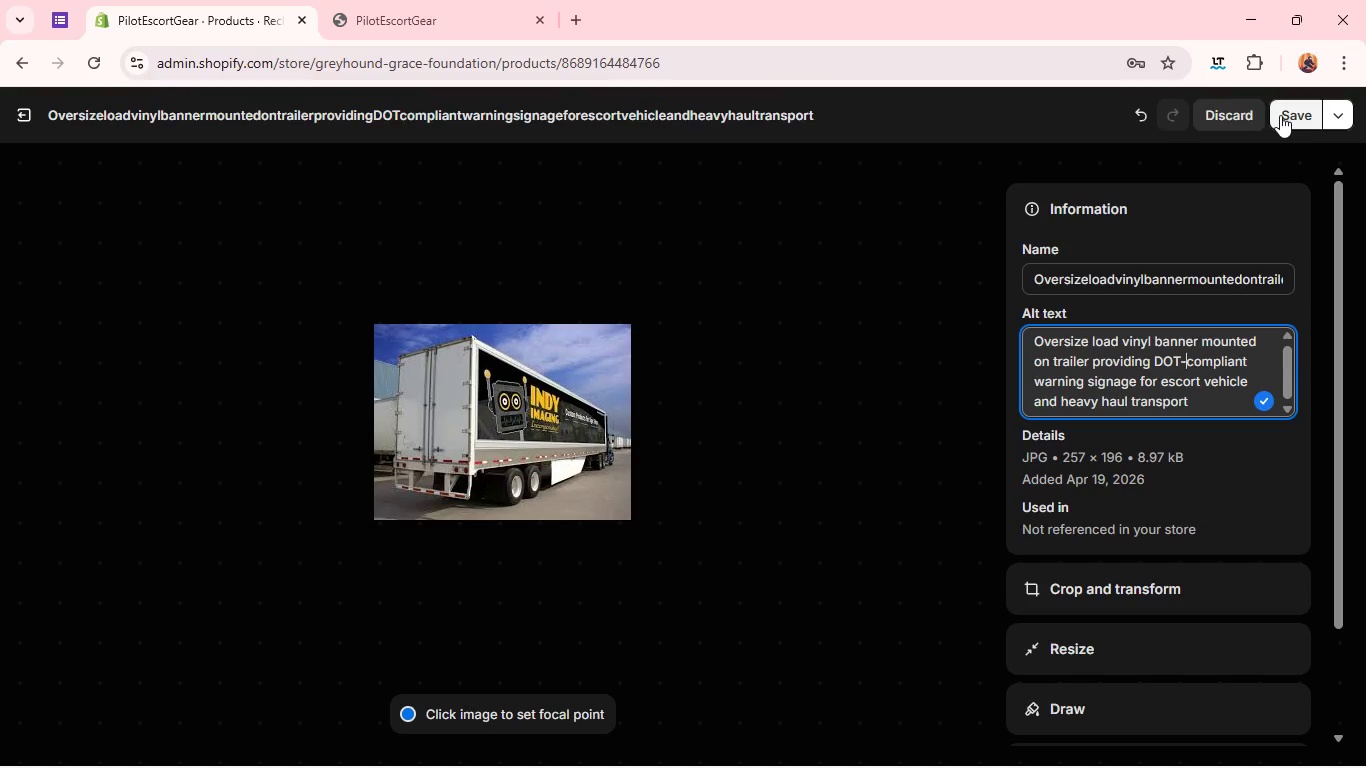 
left_click([1280, 115])
 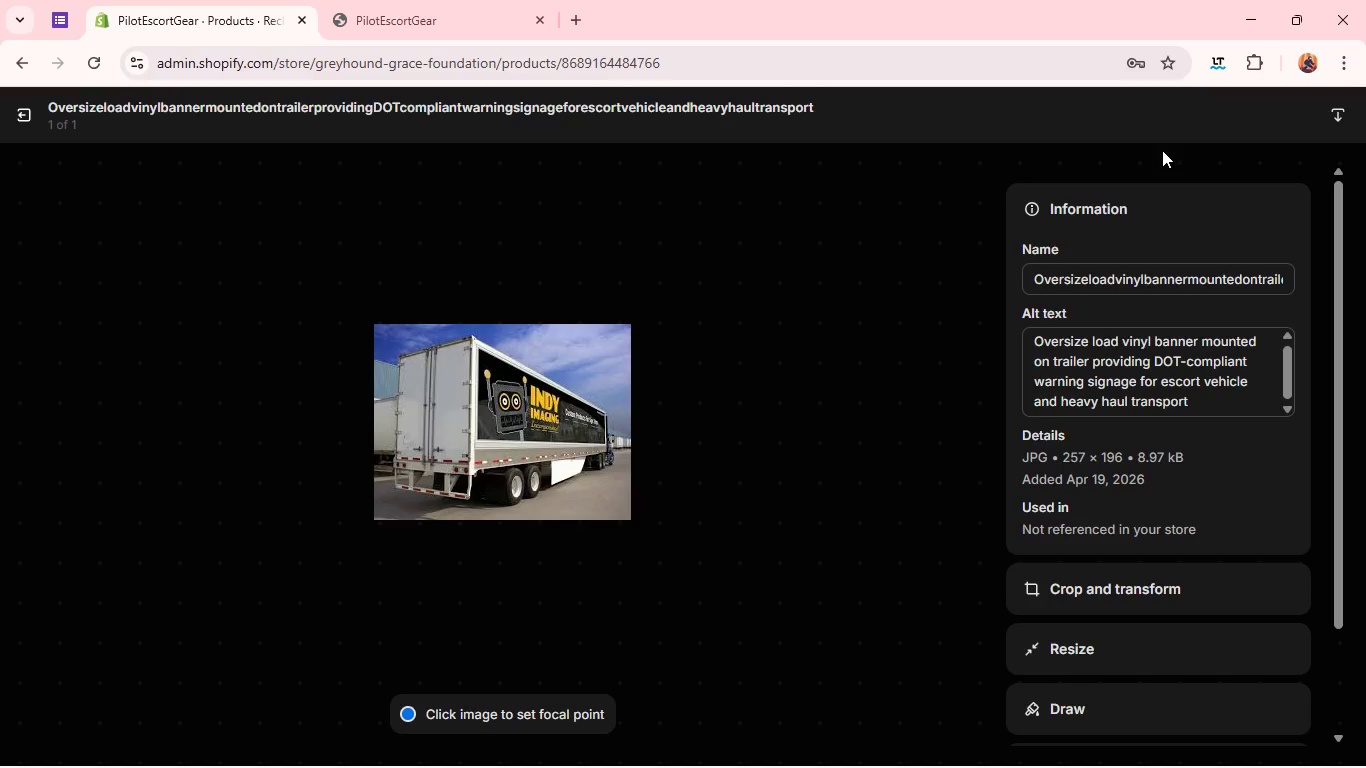 
hold_key(key=AltLeft, duration=0.95)
 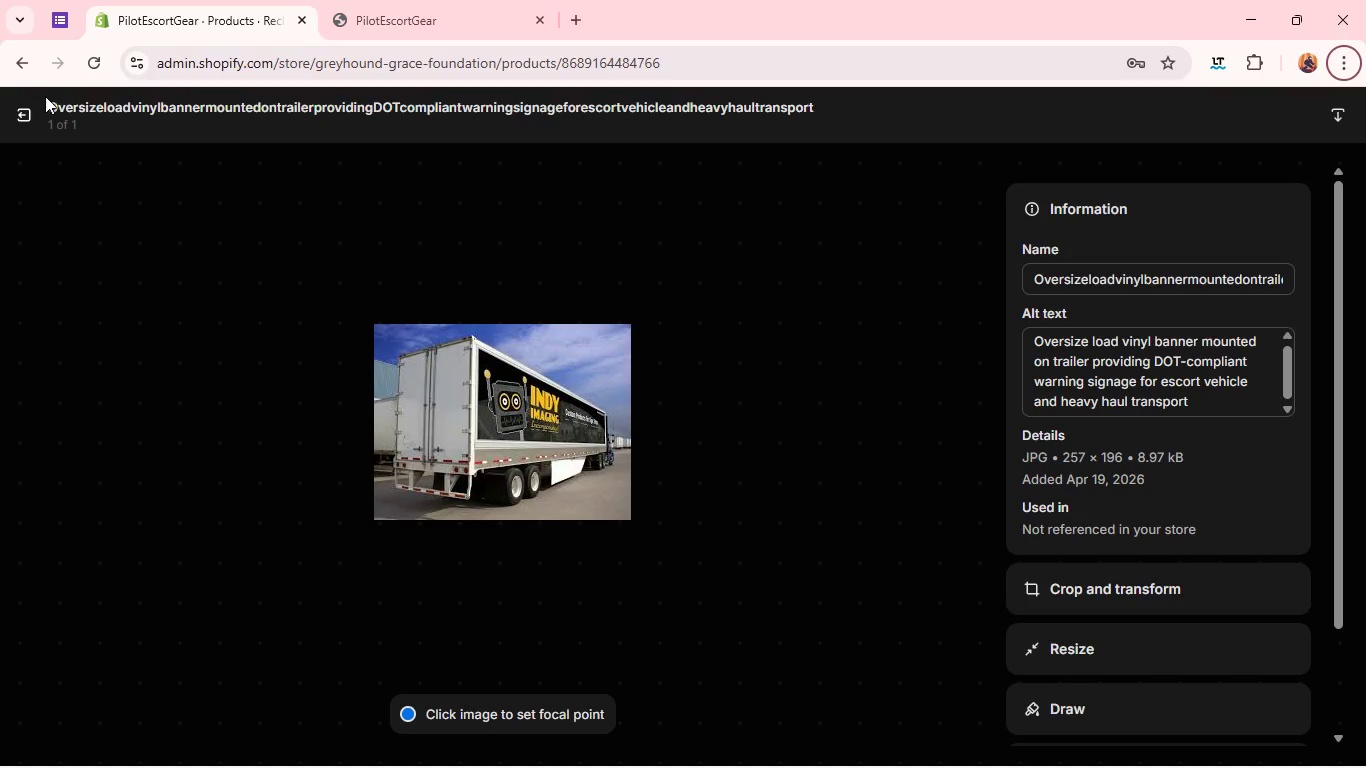 
left_click([24, 112])
 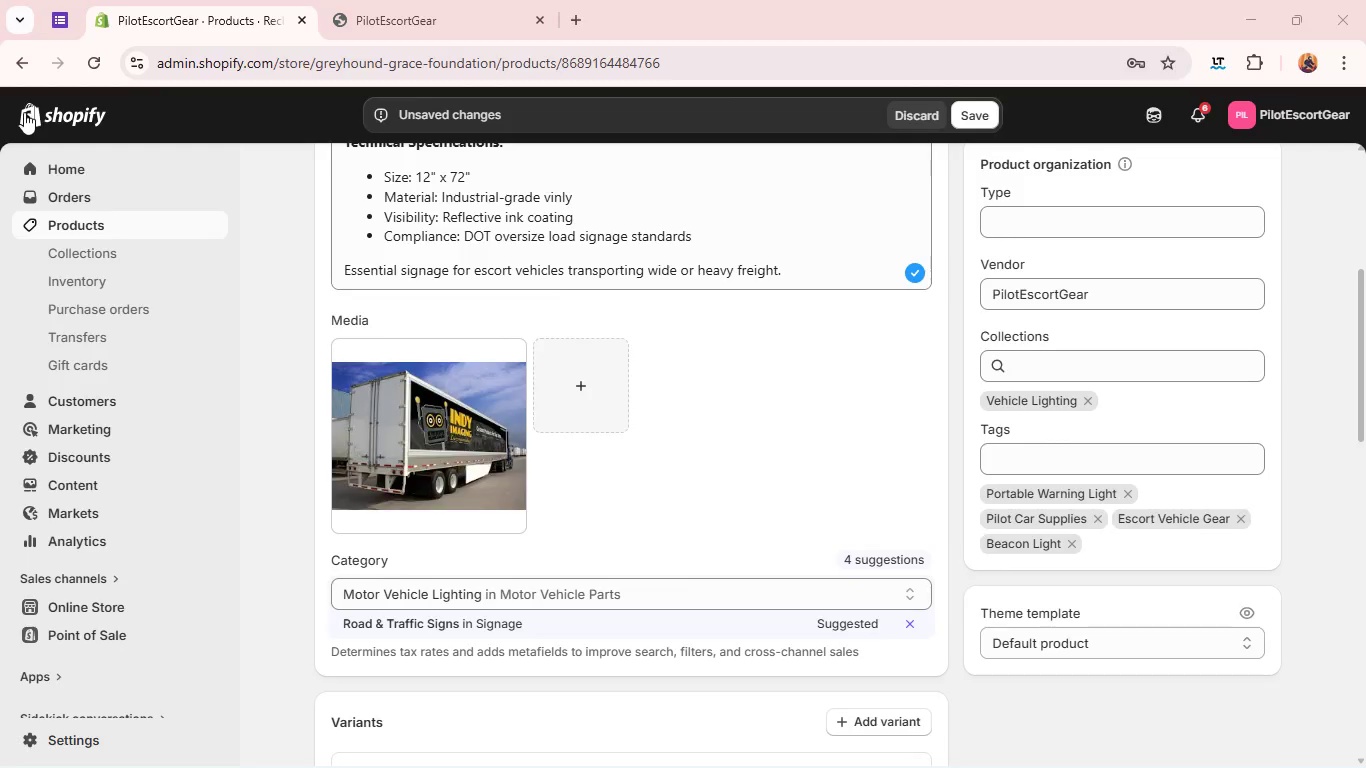 
key(Alt+Tab)